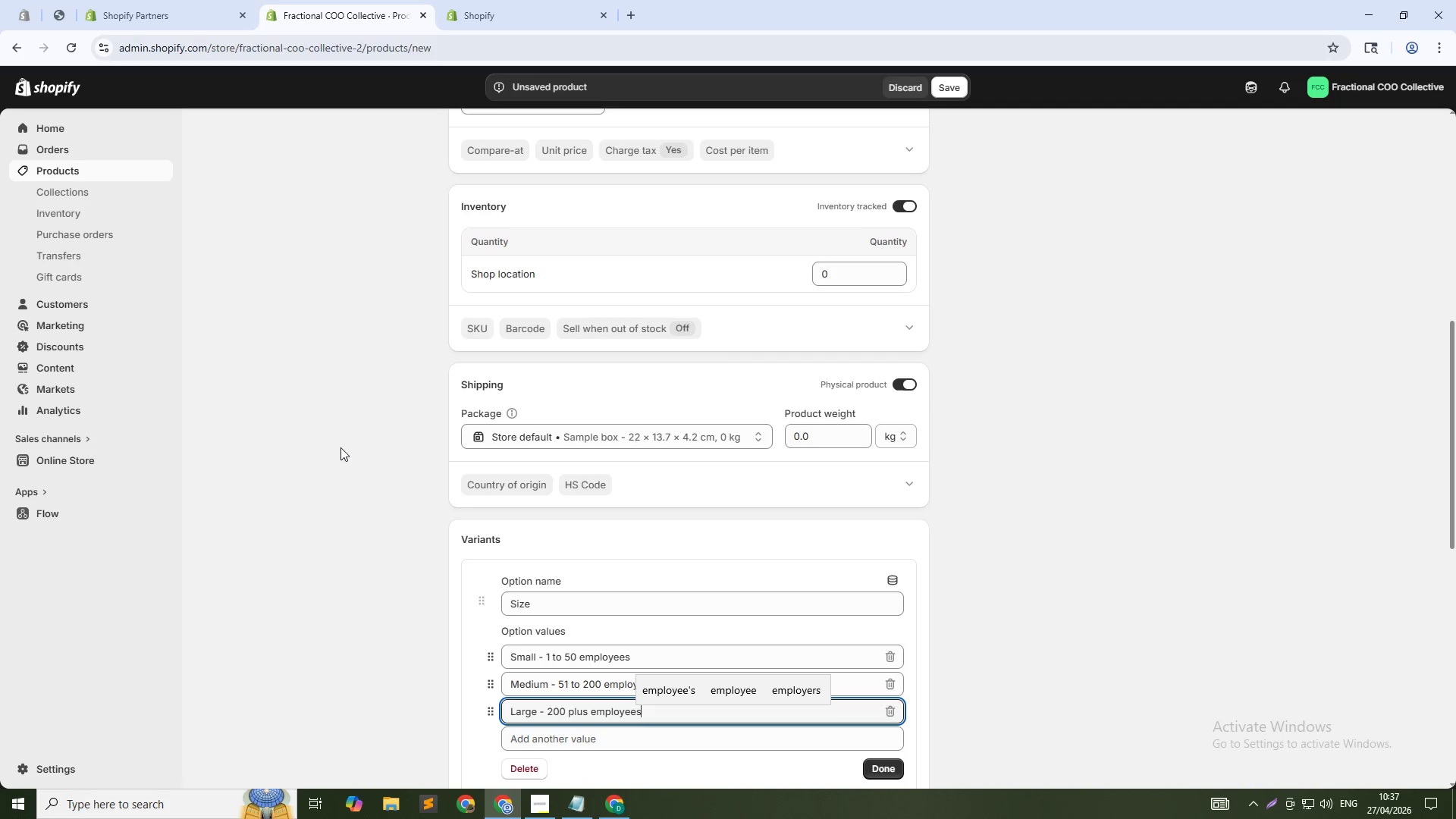 
scroll: coordinate [1003, 642], scroll_direction: down, amount: 2.0
 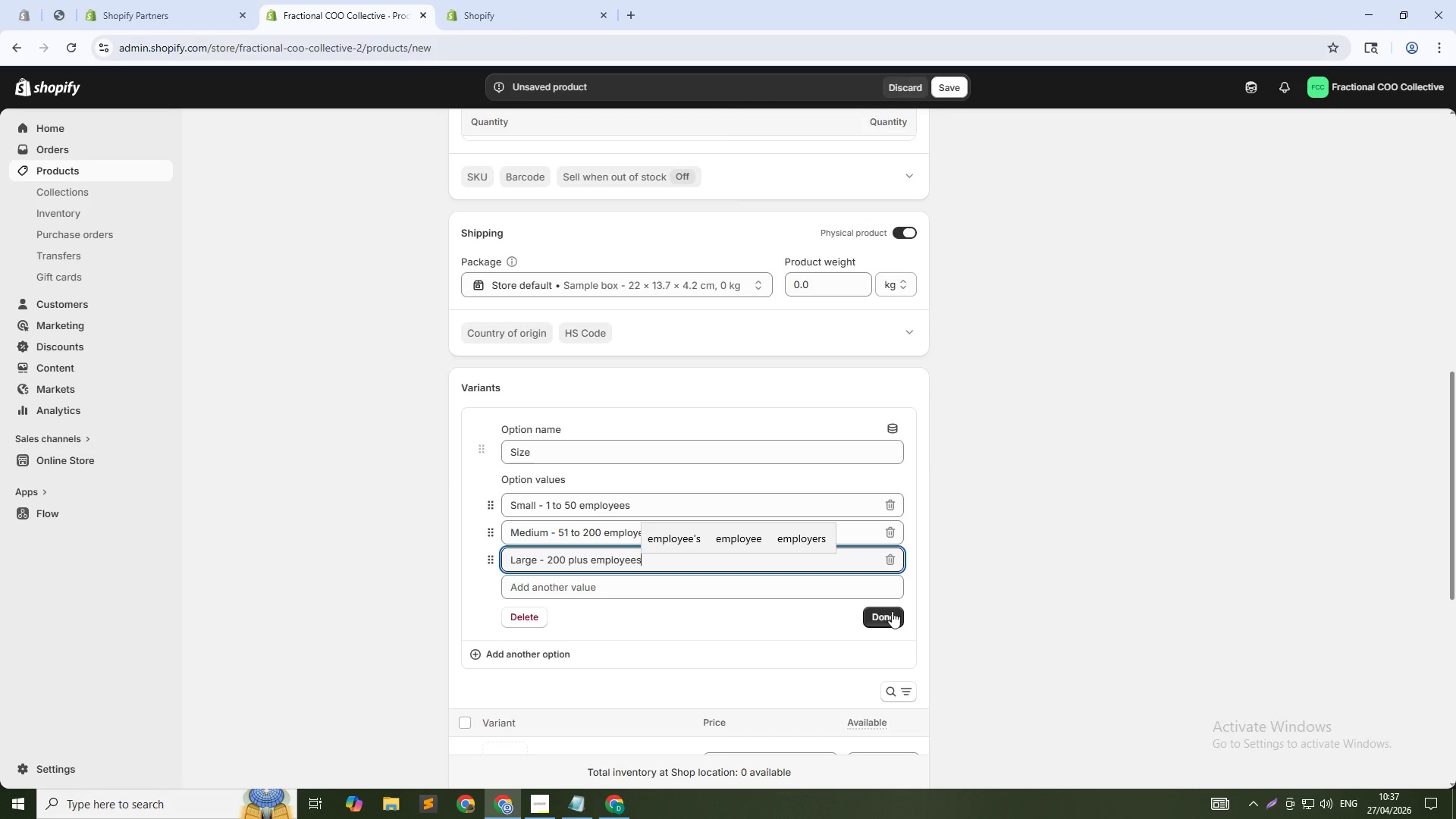 
left_click([890, 610])
 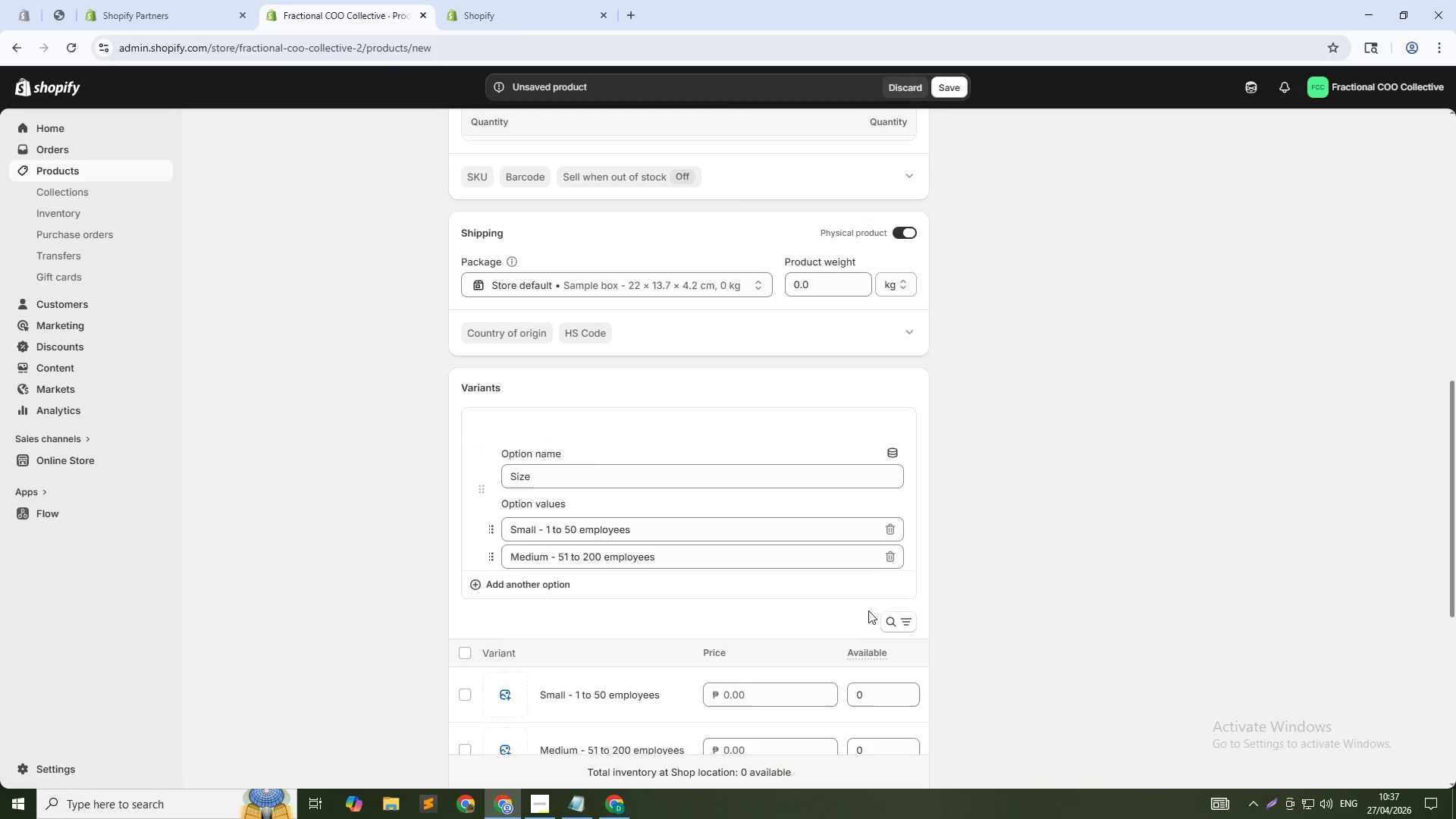 
scroll: coordinate [821, 620], scroll_direction: down, amount: 3.0
 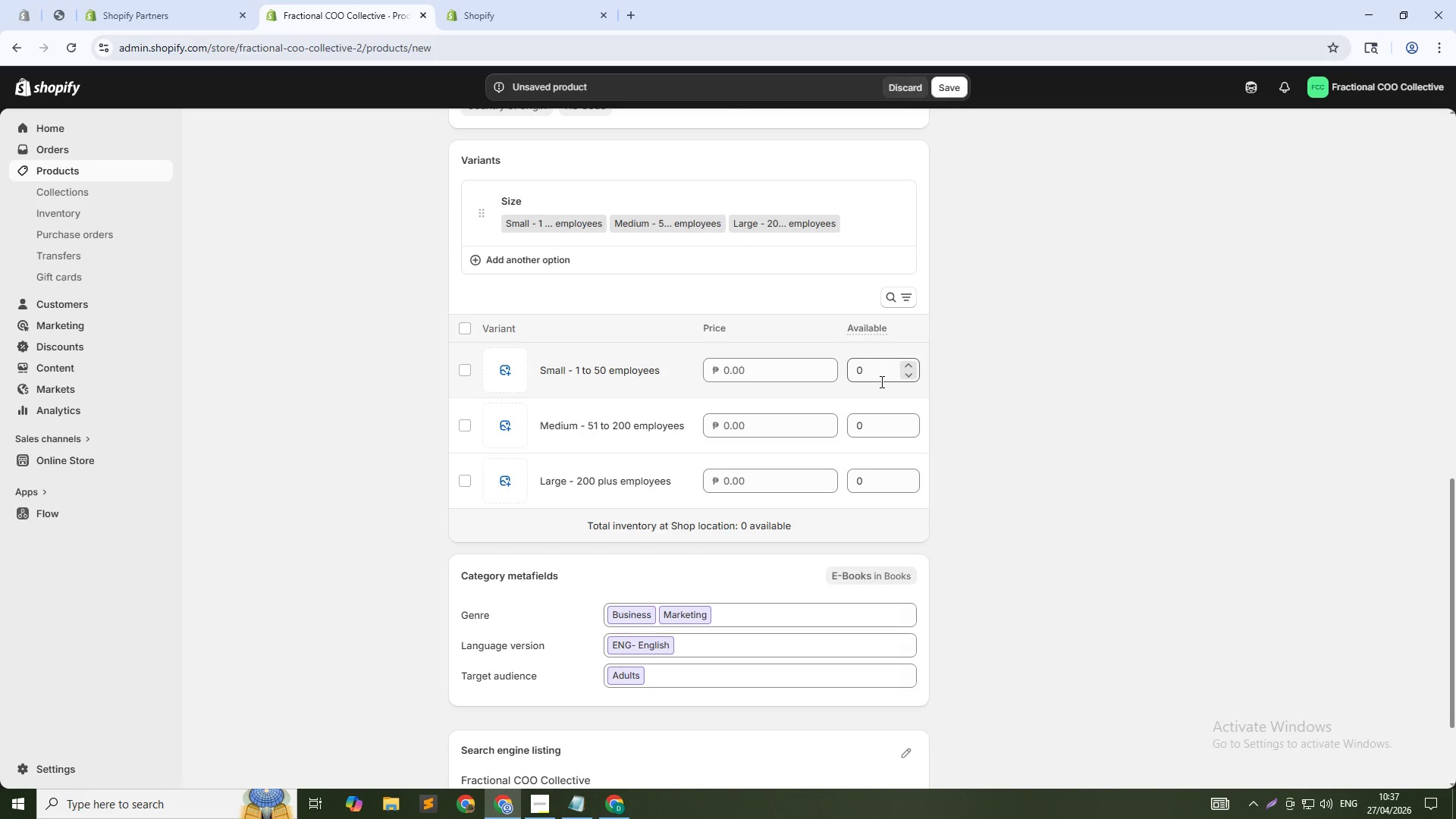 
double_click([880, 382])
 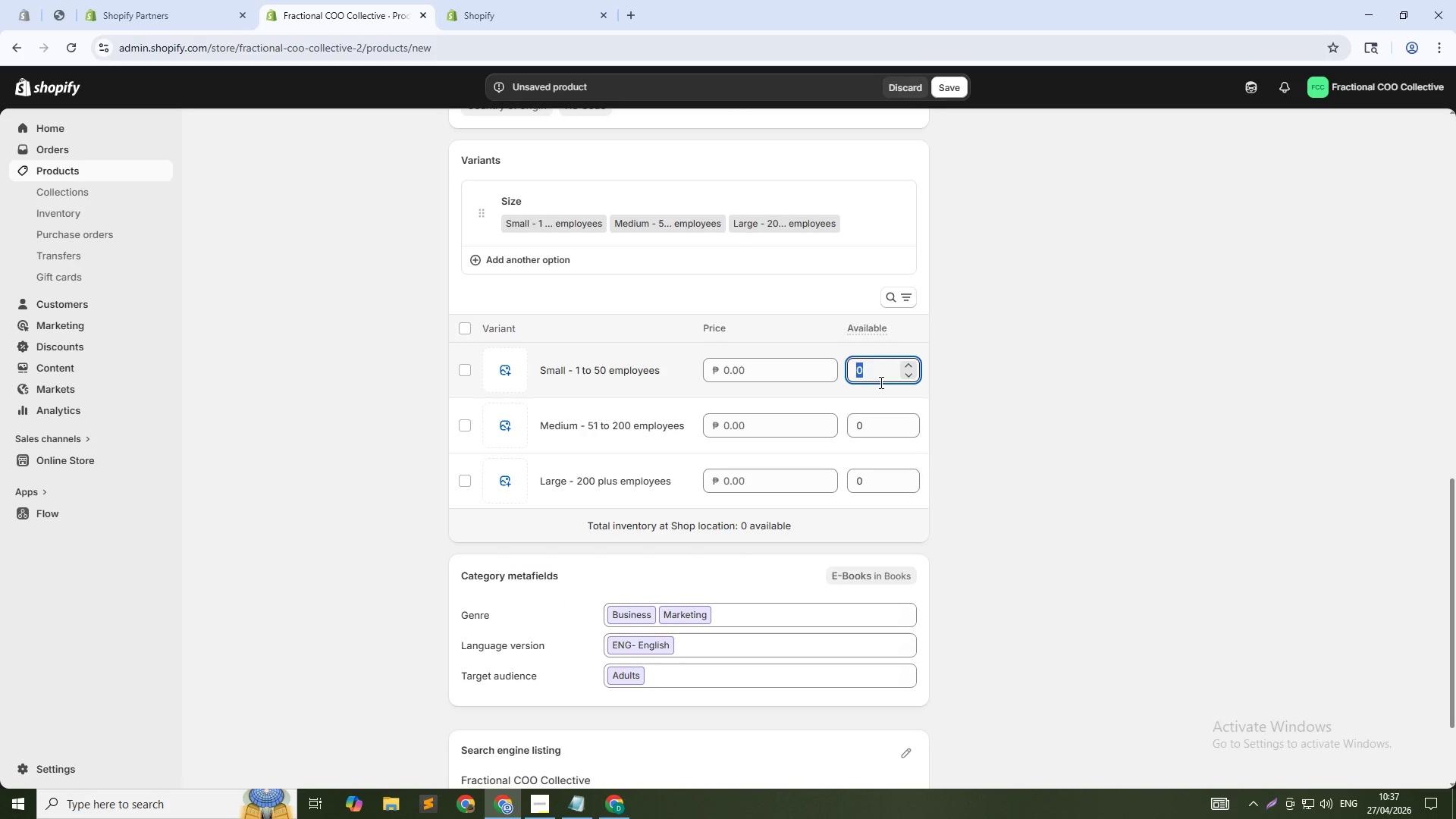 
key(Numpad1)
 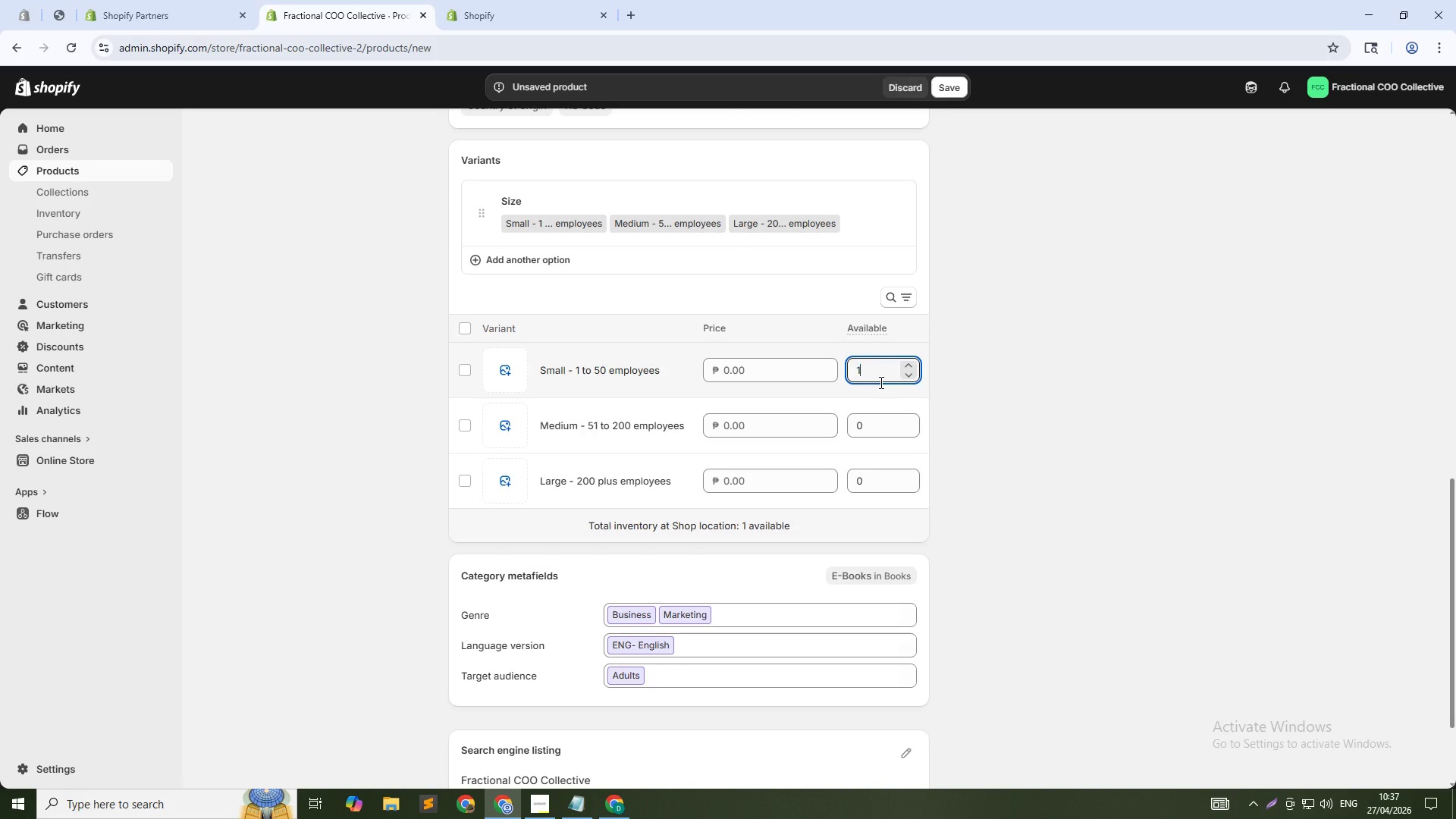 
key(Numpad0)
 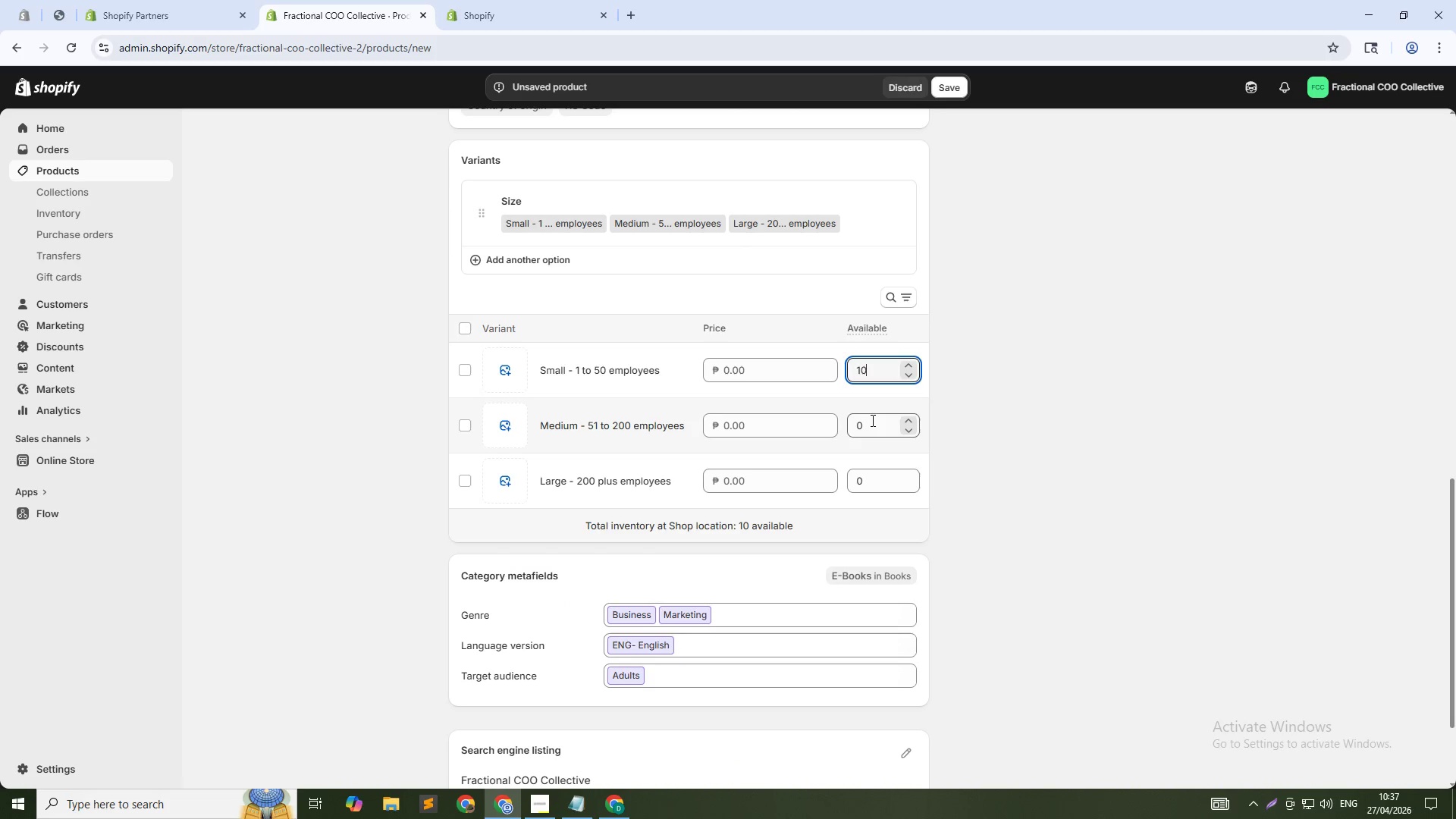 
double_click([871, 420])
 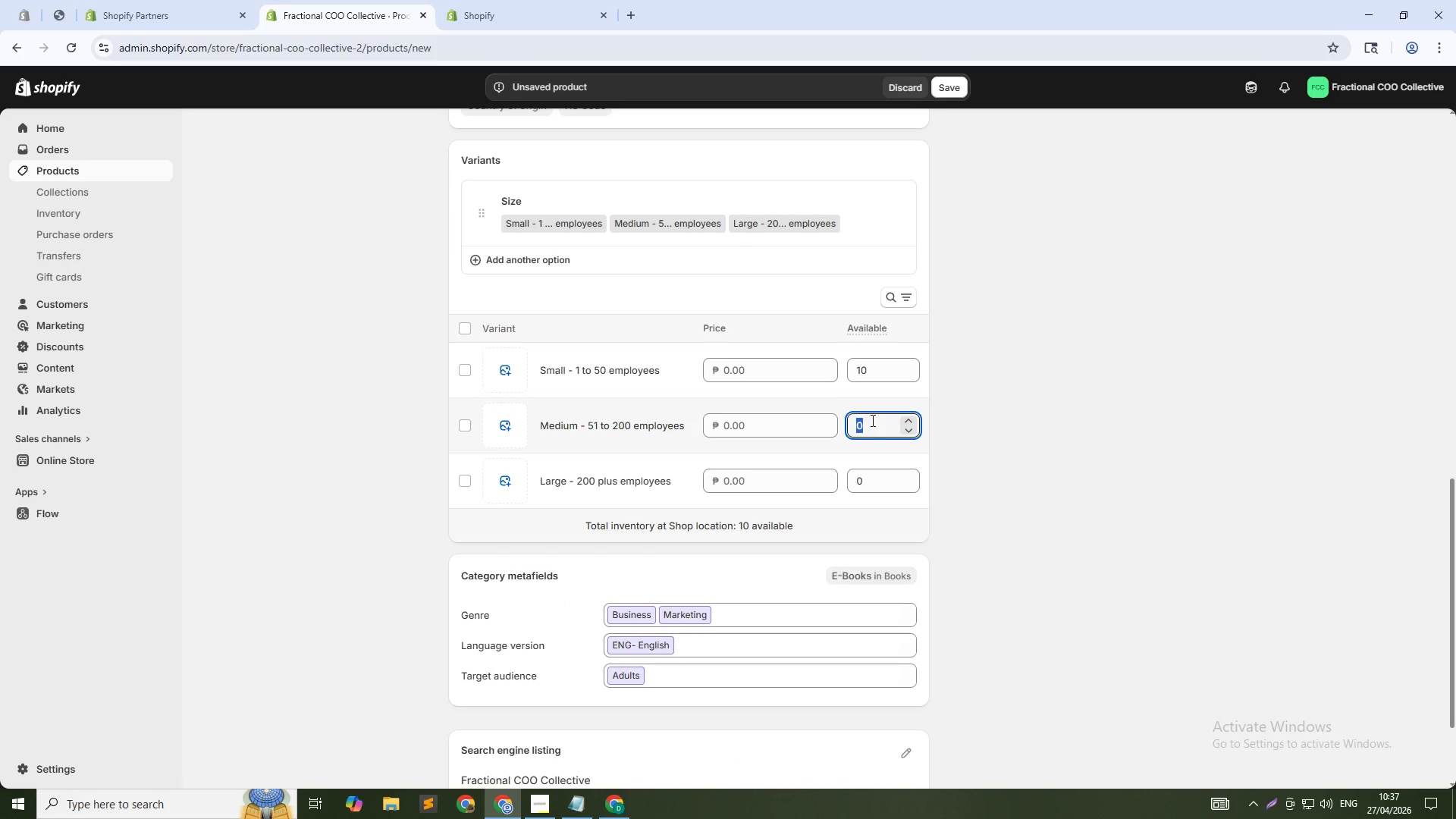 
key(Numpad1)
 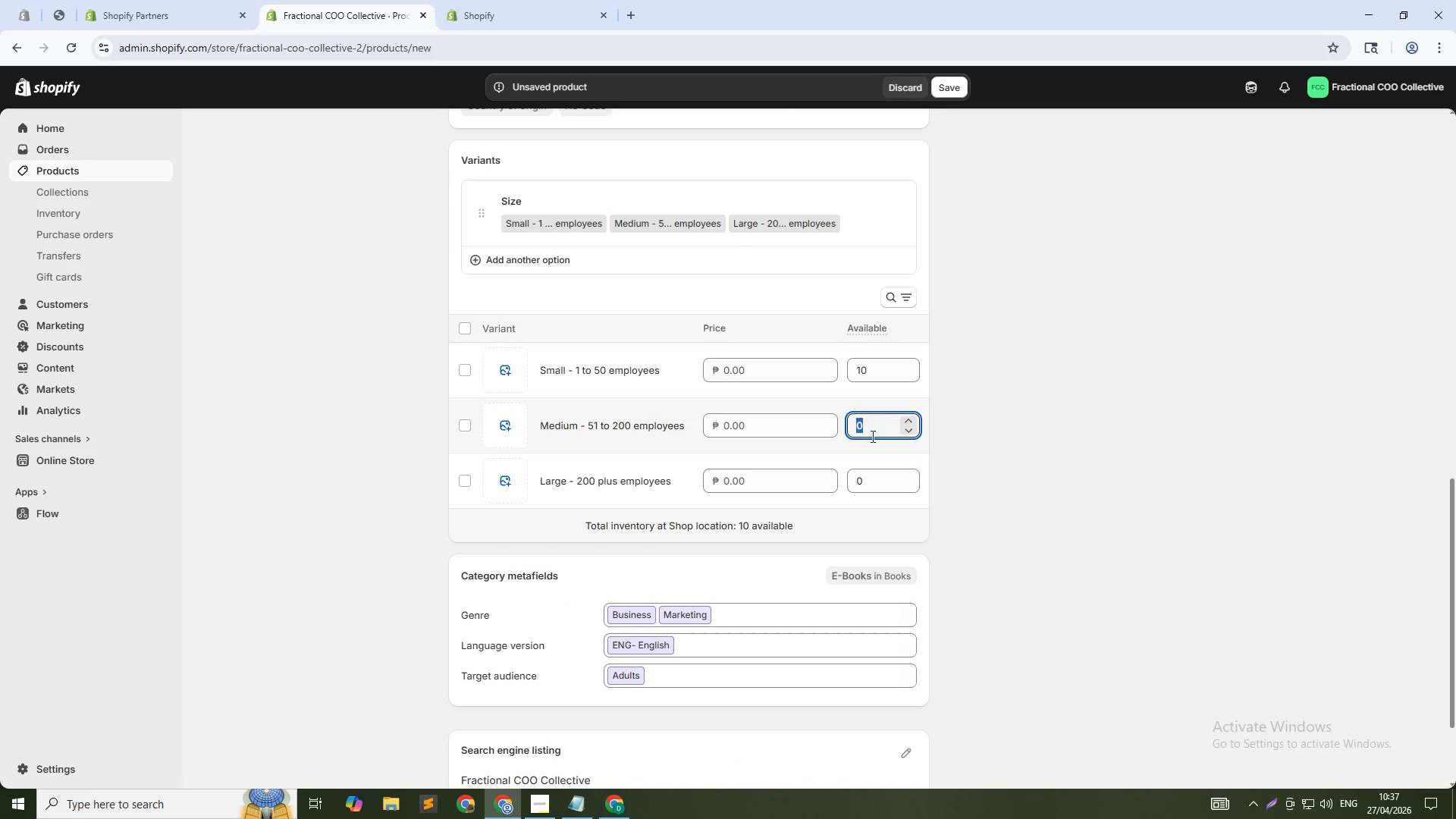 
key(Numpad0)
 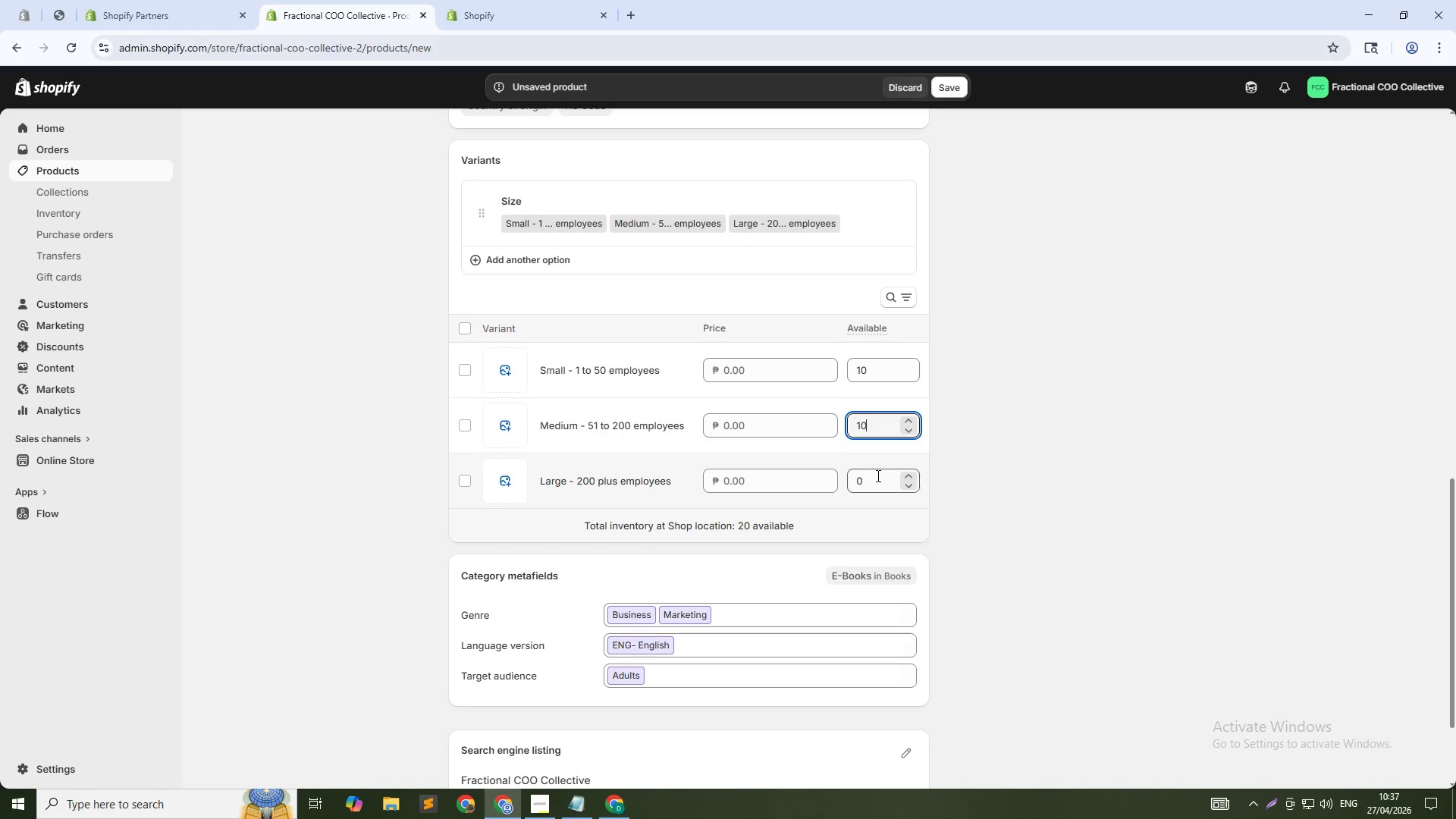 
double_click([877, 475])
 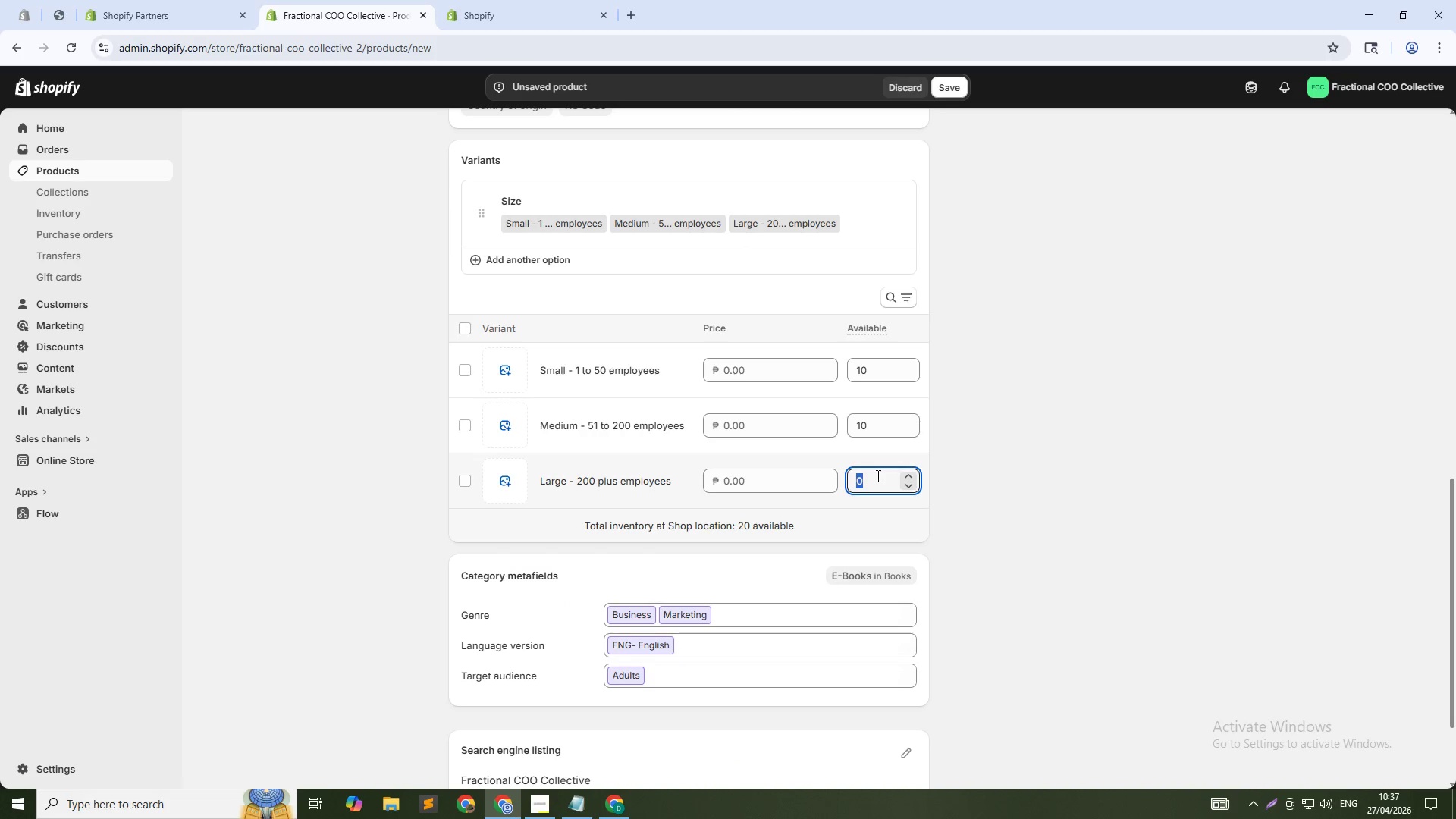 
key(Numpad0)
 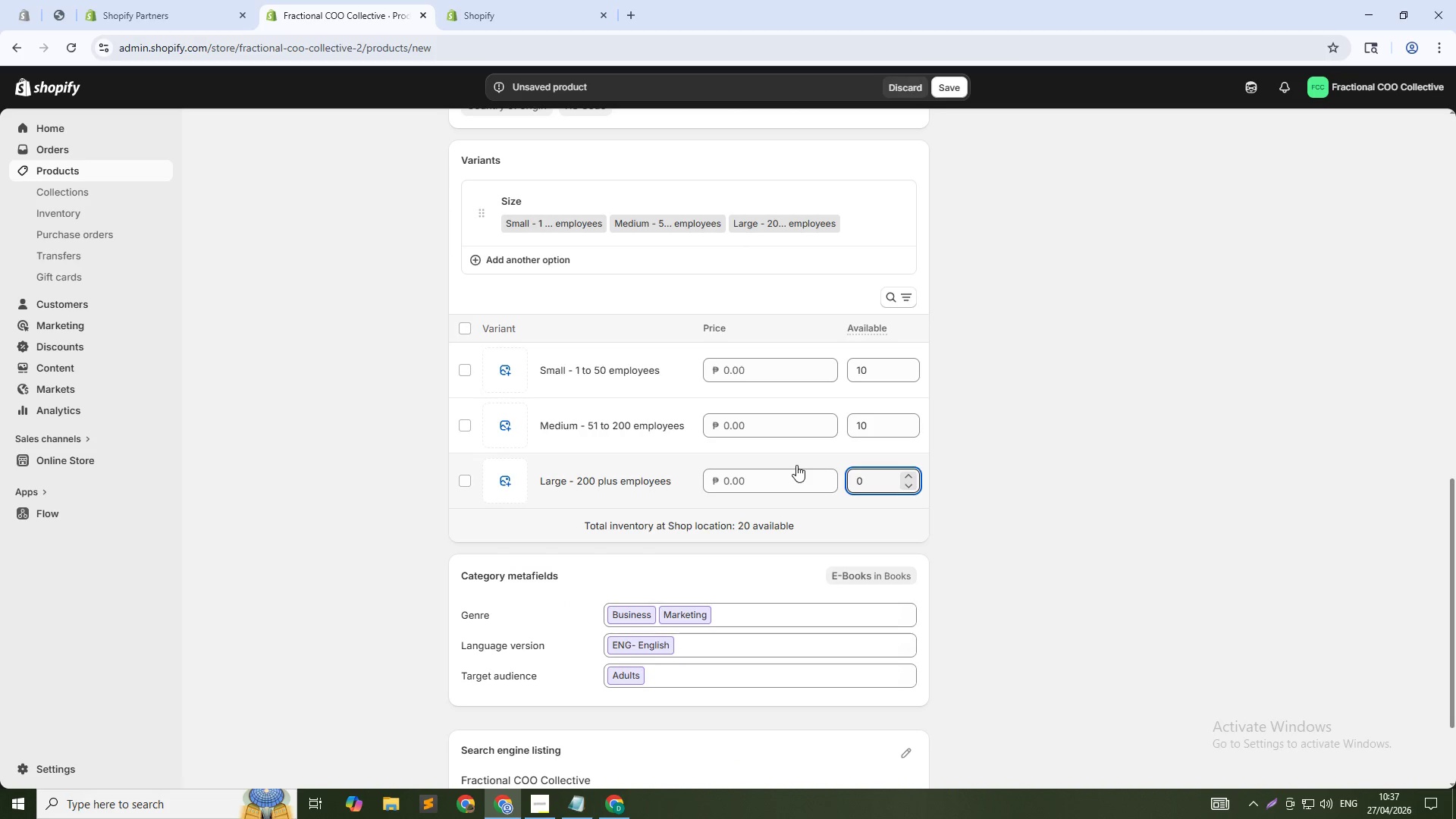 
key(Numpad1)
 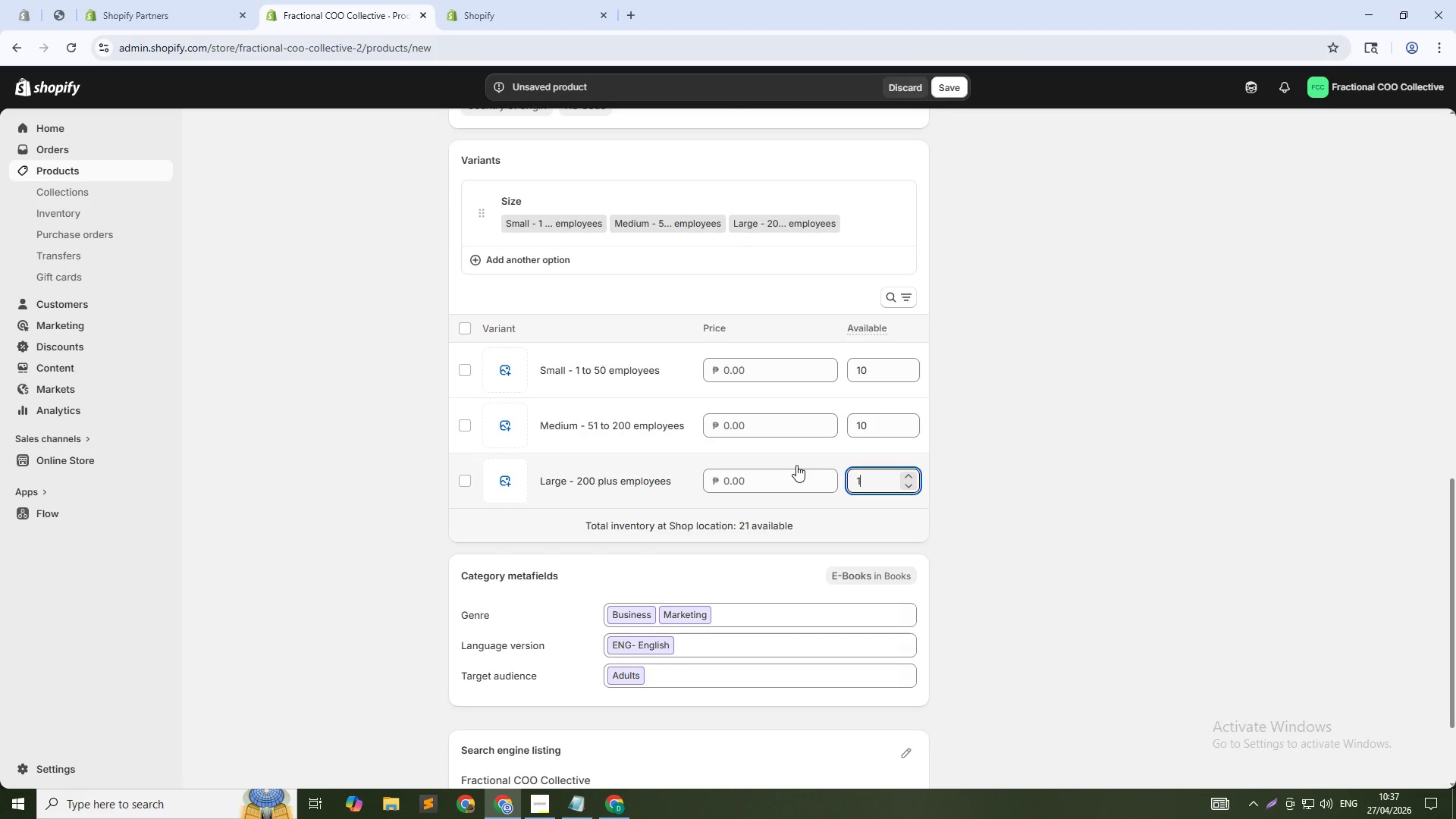 
key(Numpad0)
 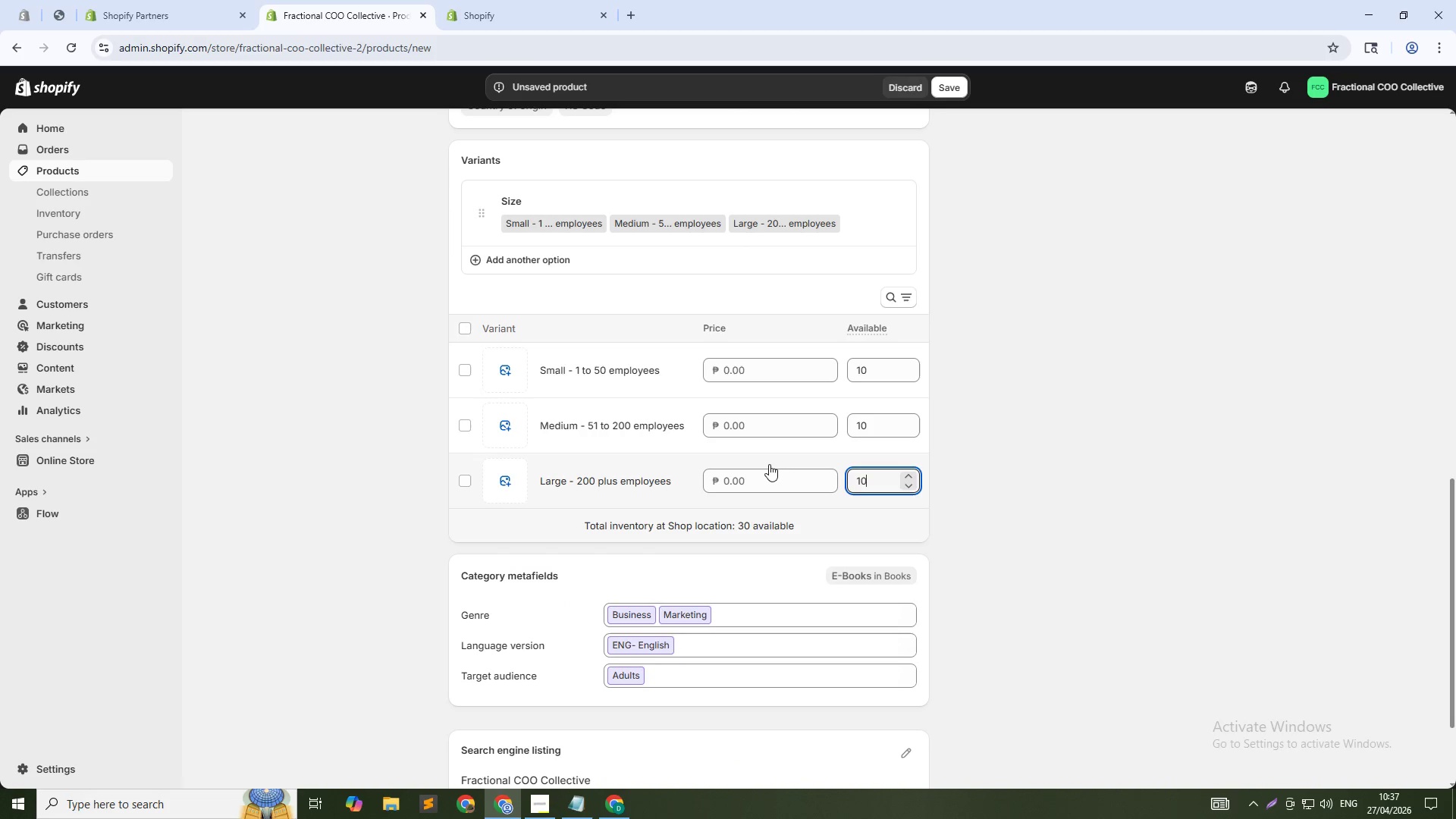 
left_click([760, 469])
 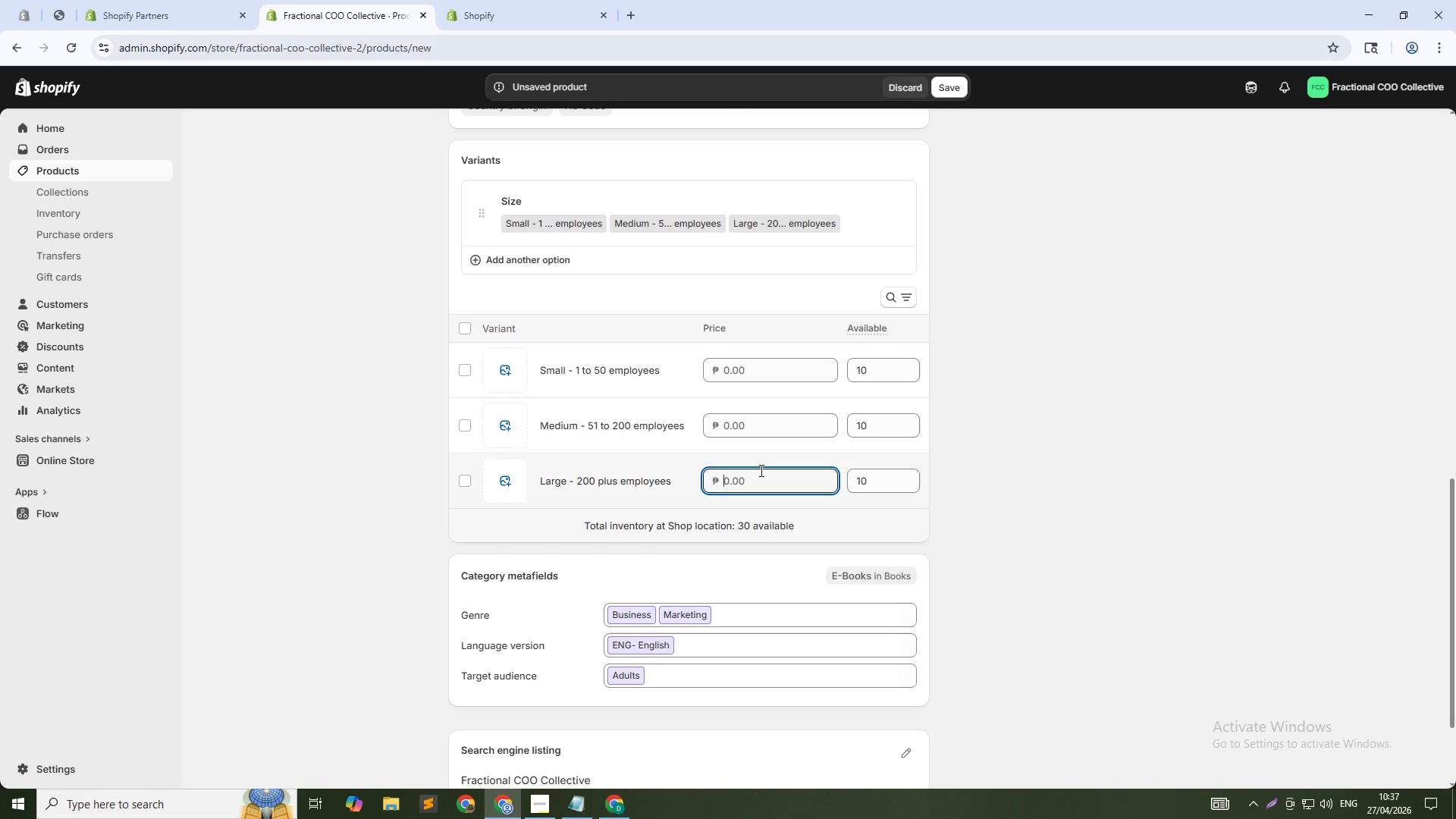 
left_click([760, 470])
 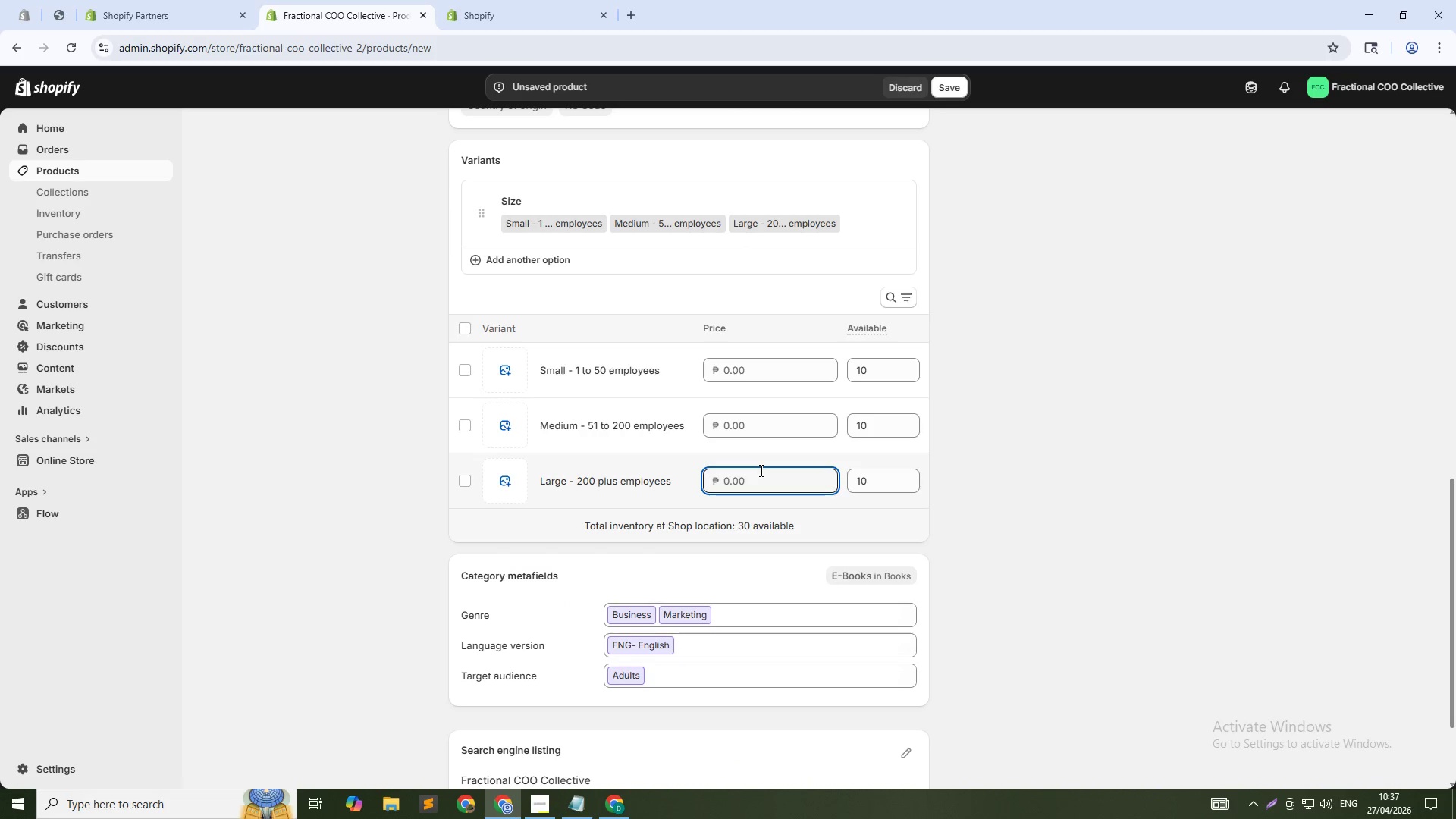 
key(Numpad7)
 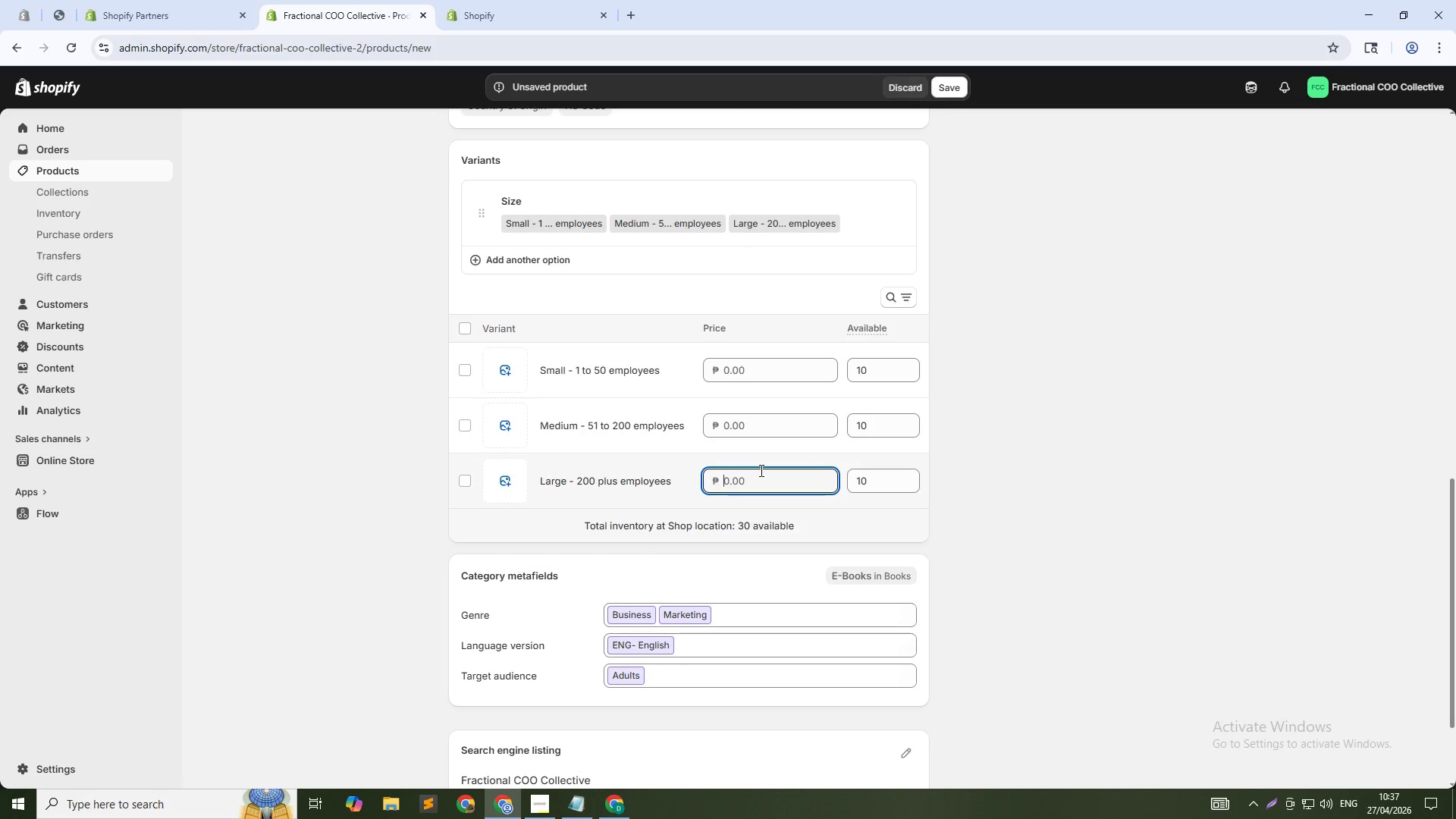 
key(Numpad9)
 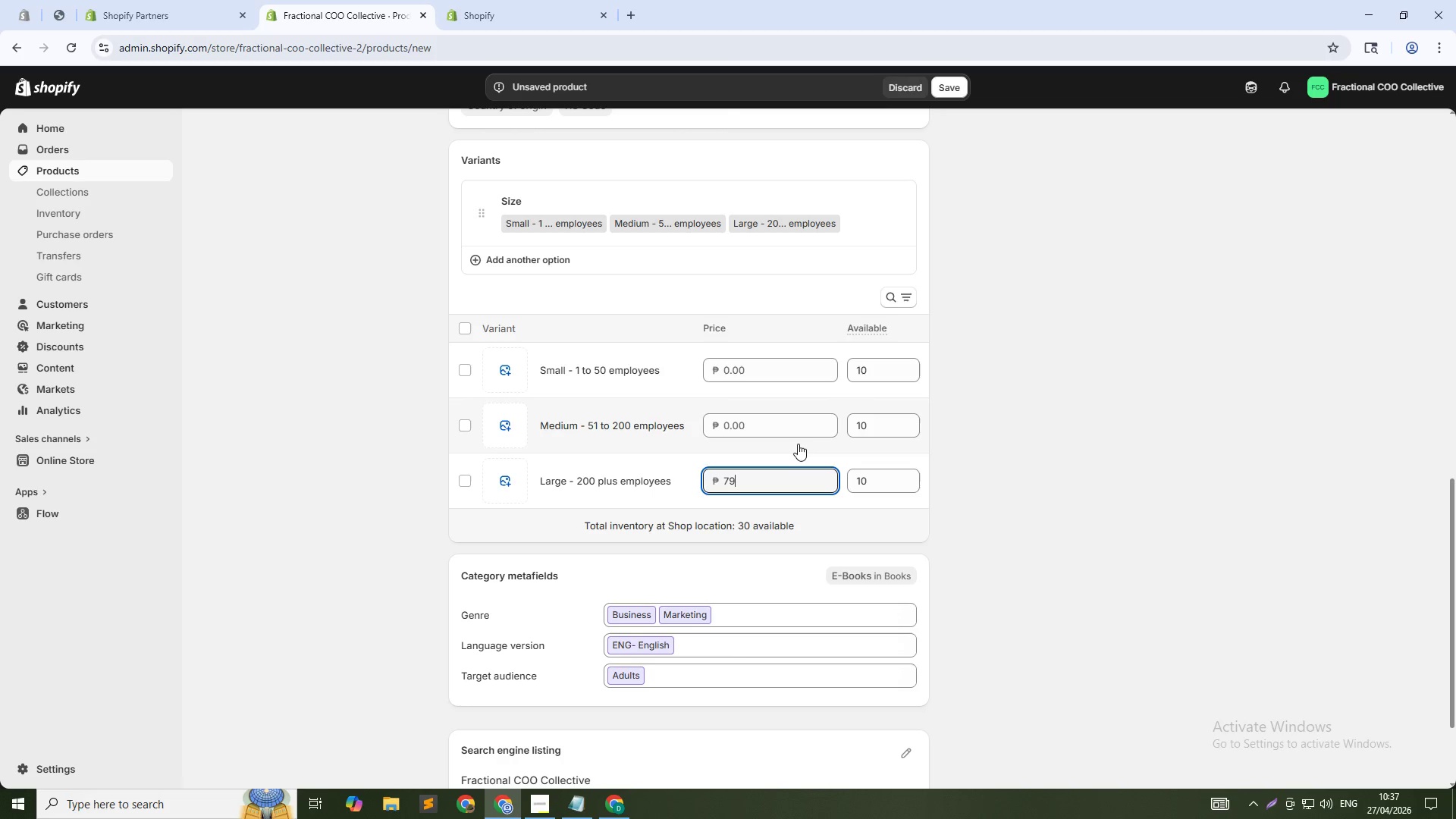 
left_click([798, 425])
 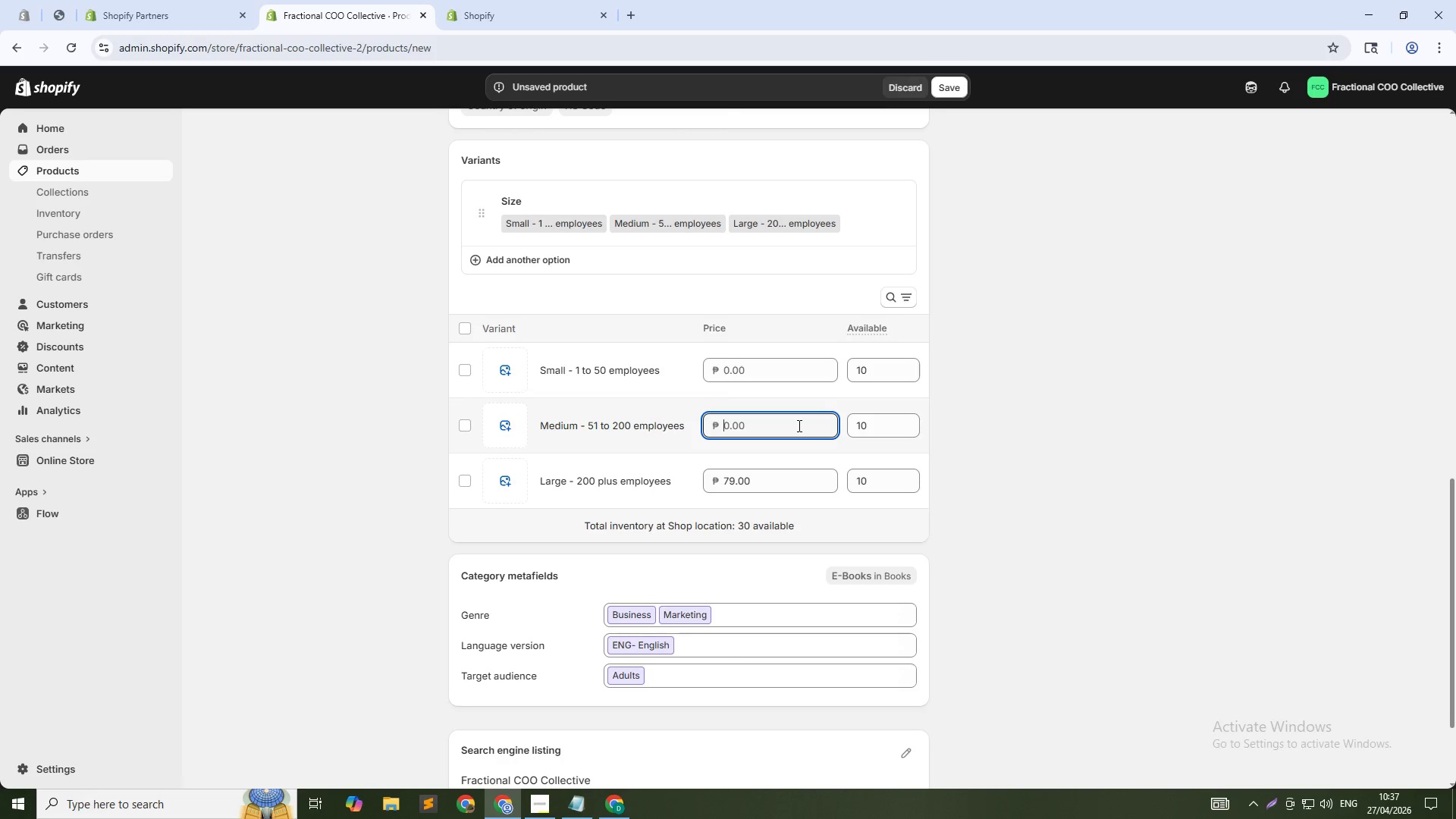 
left_click([798, 425])
 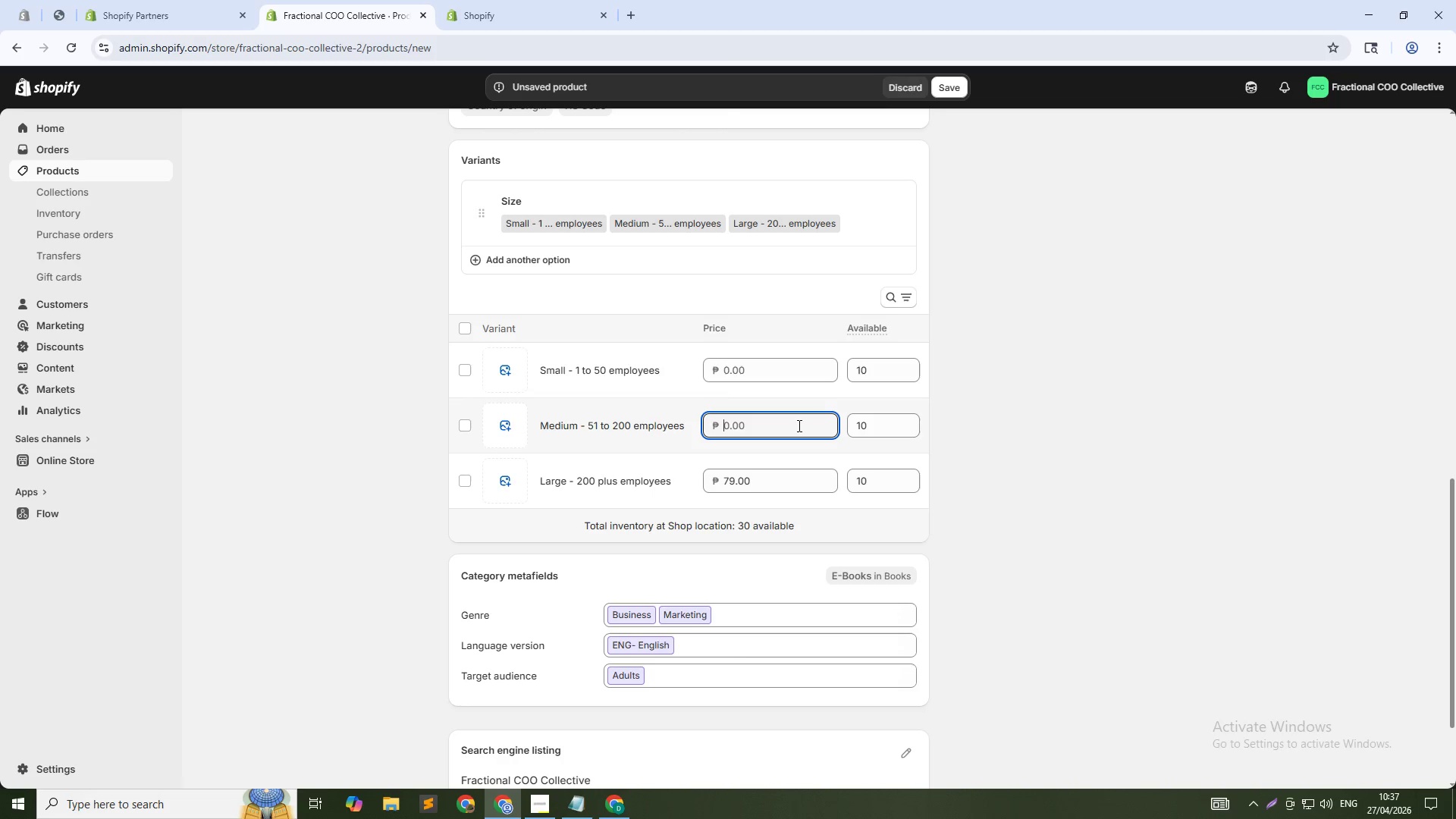 
key(Numpad5)
 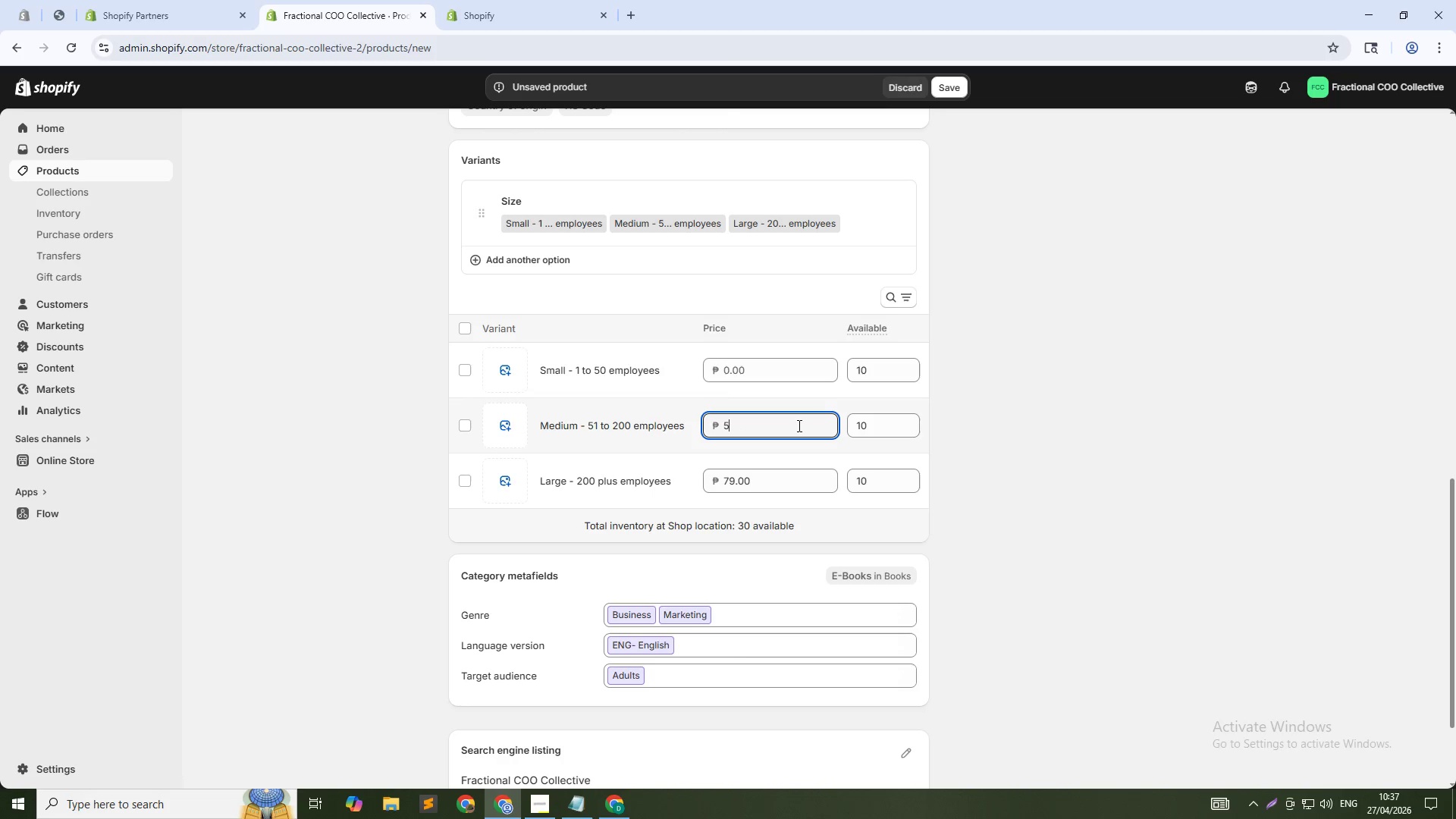 
key(Numpad9)
 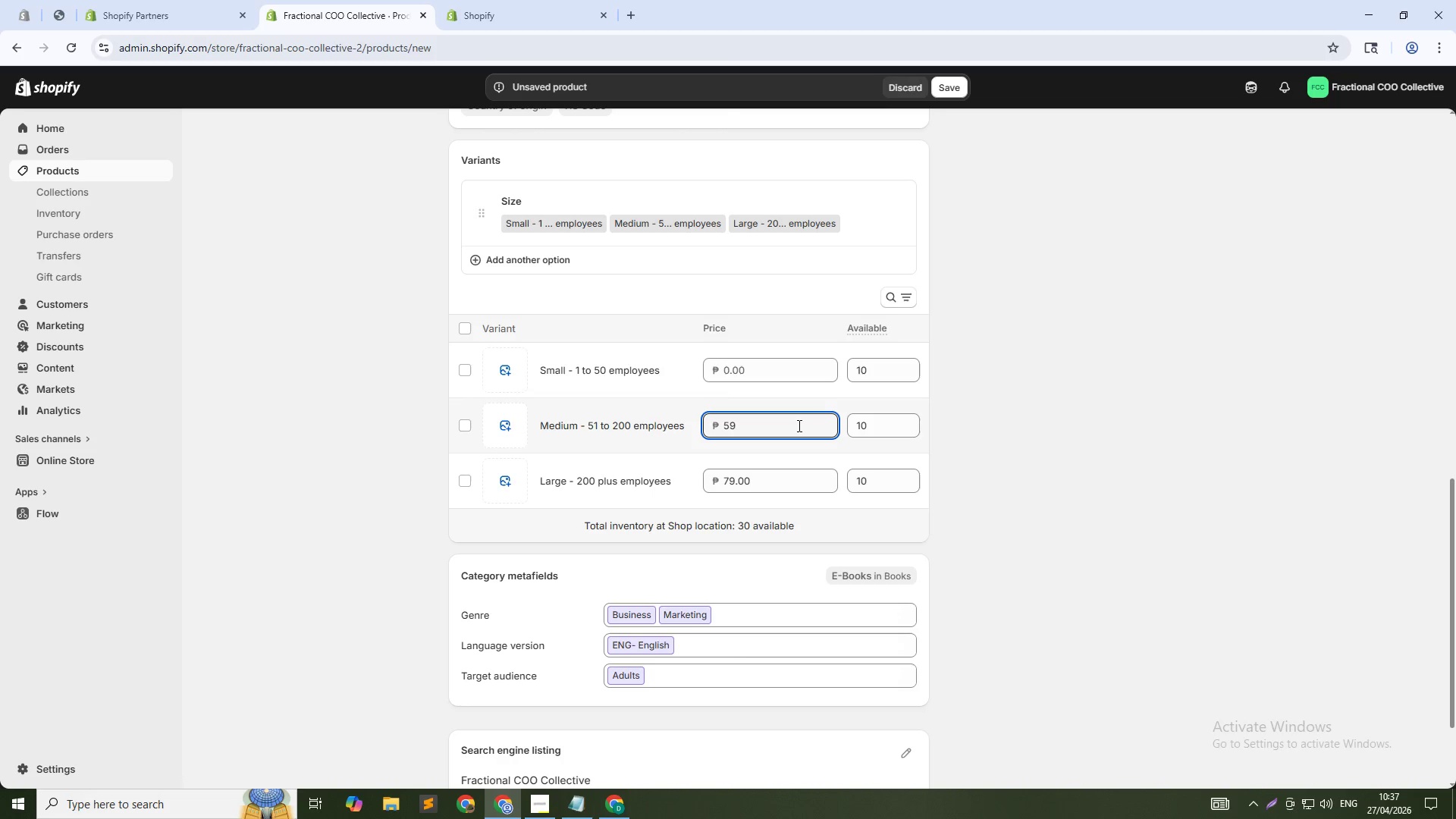 
key(Backspace)
 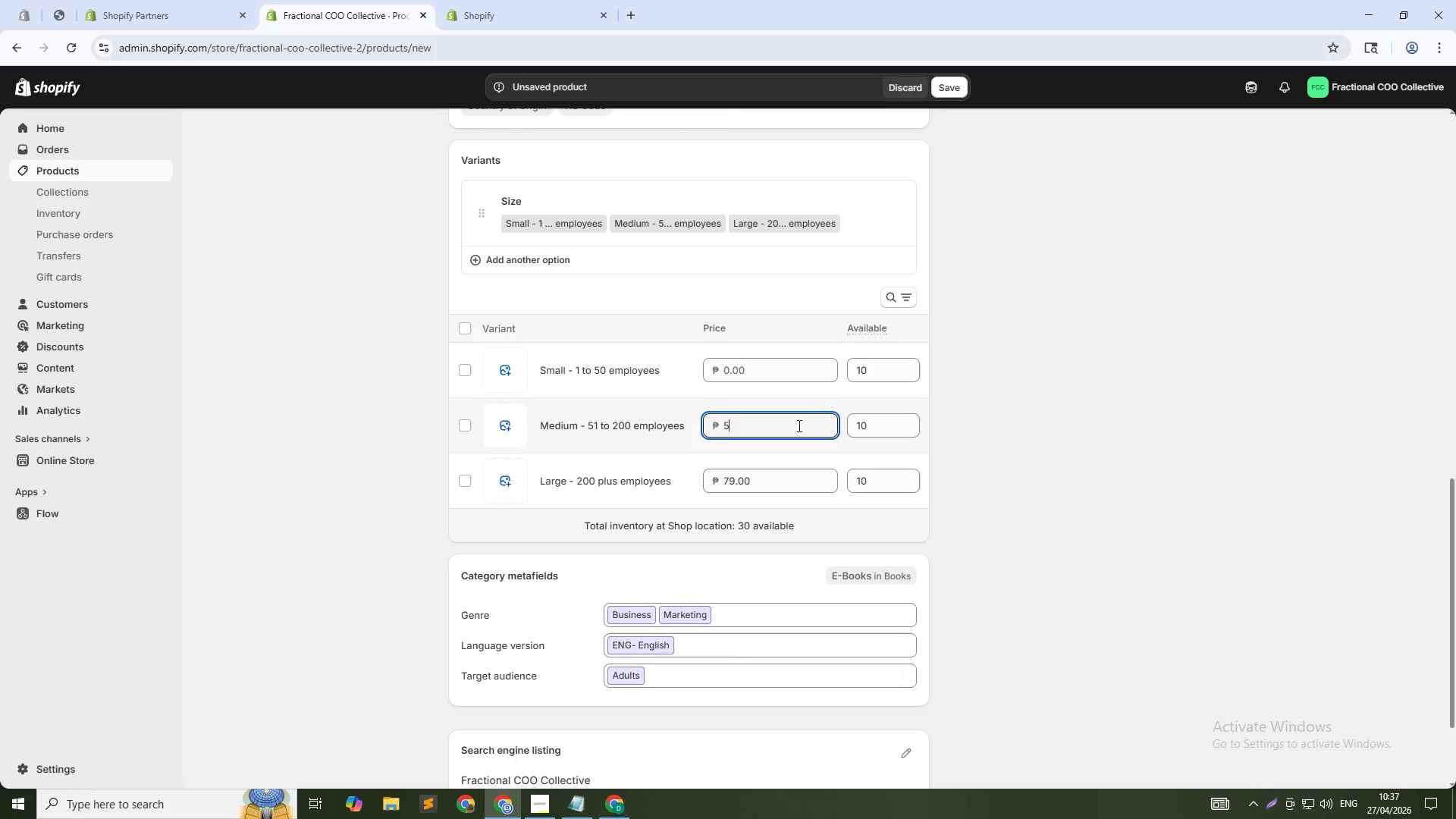 
key(Backspace)
 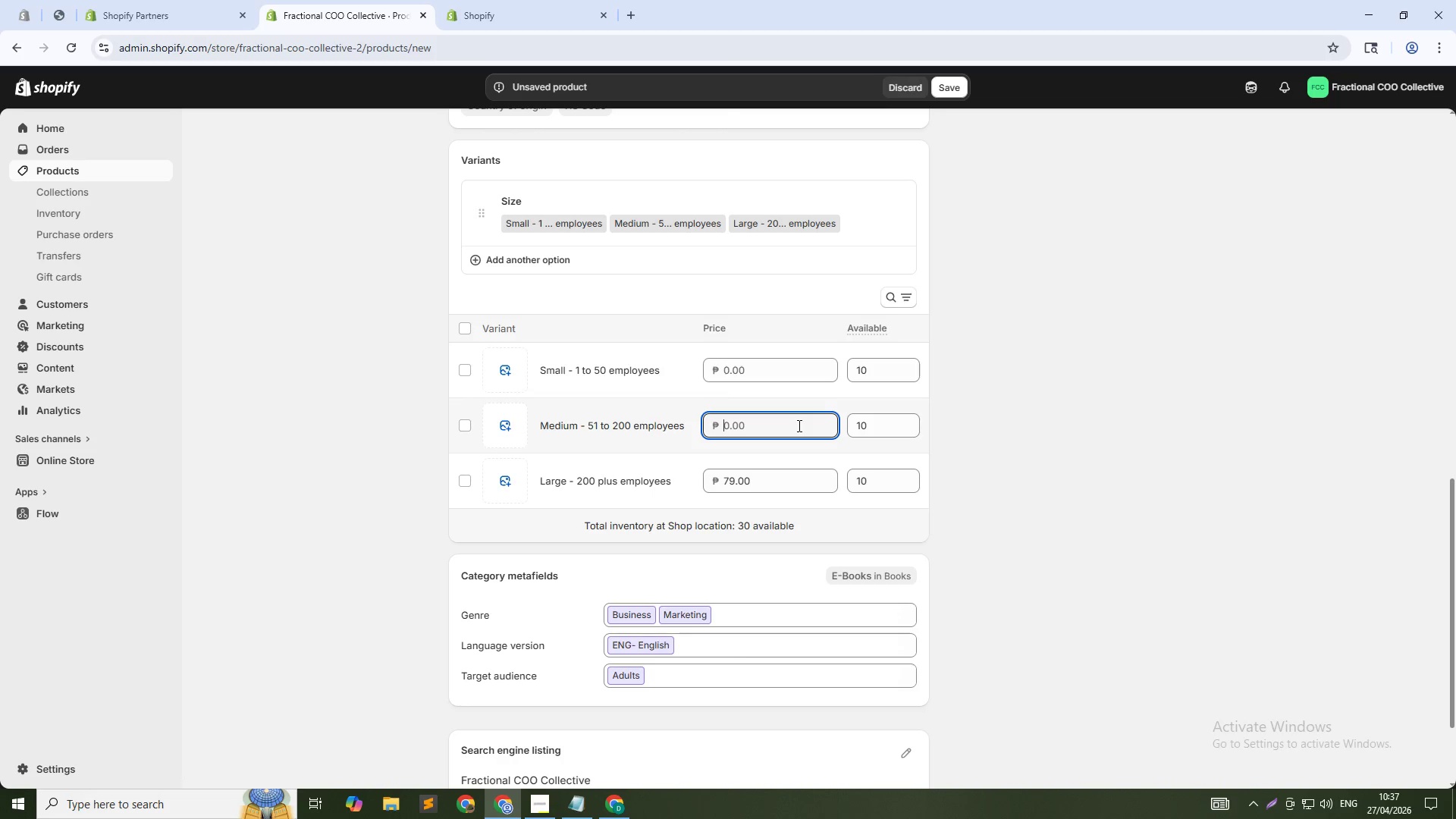 
key(Numpad6)
 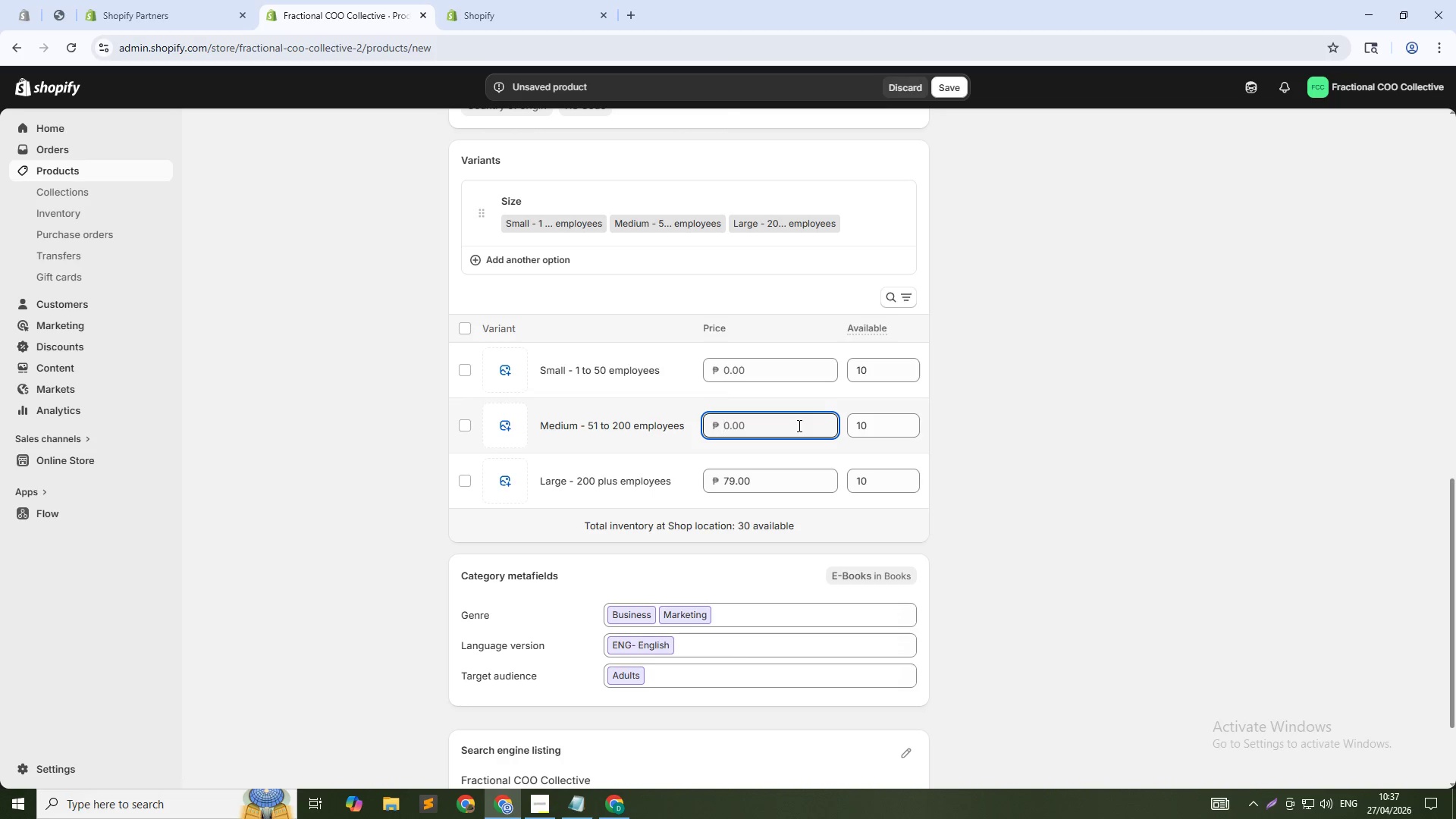 
key(Numpad9)
 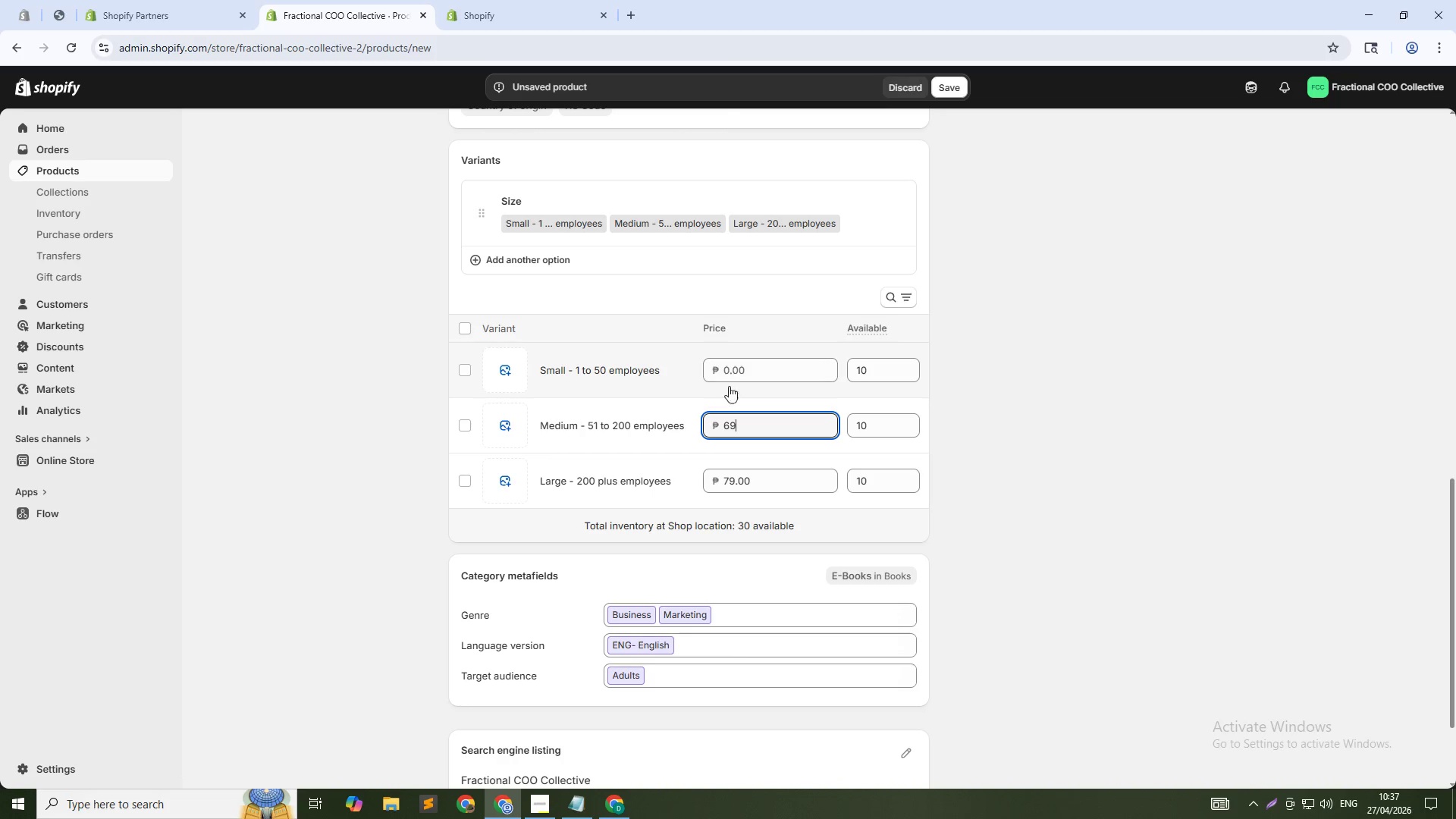 
double_click([740, 375])
 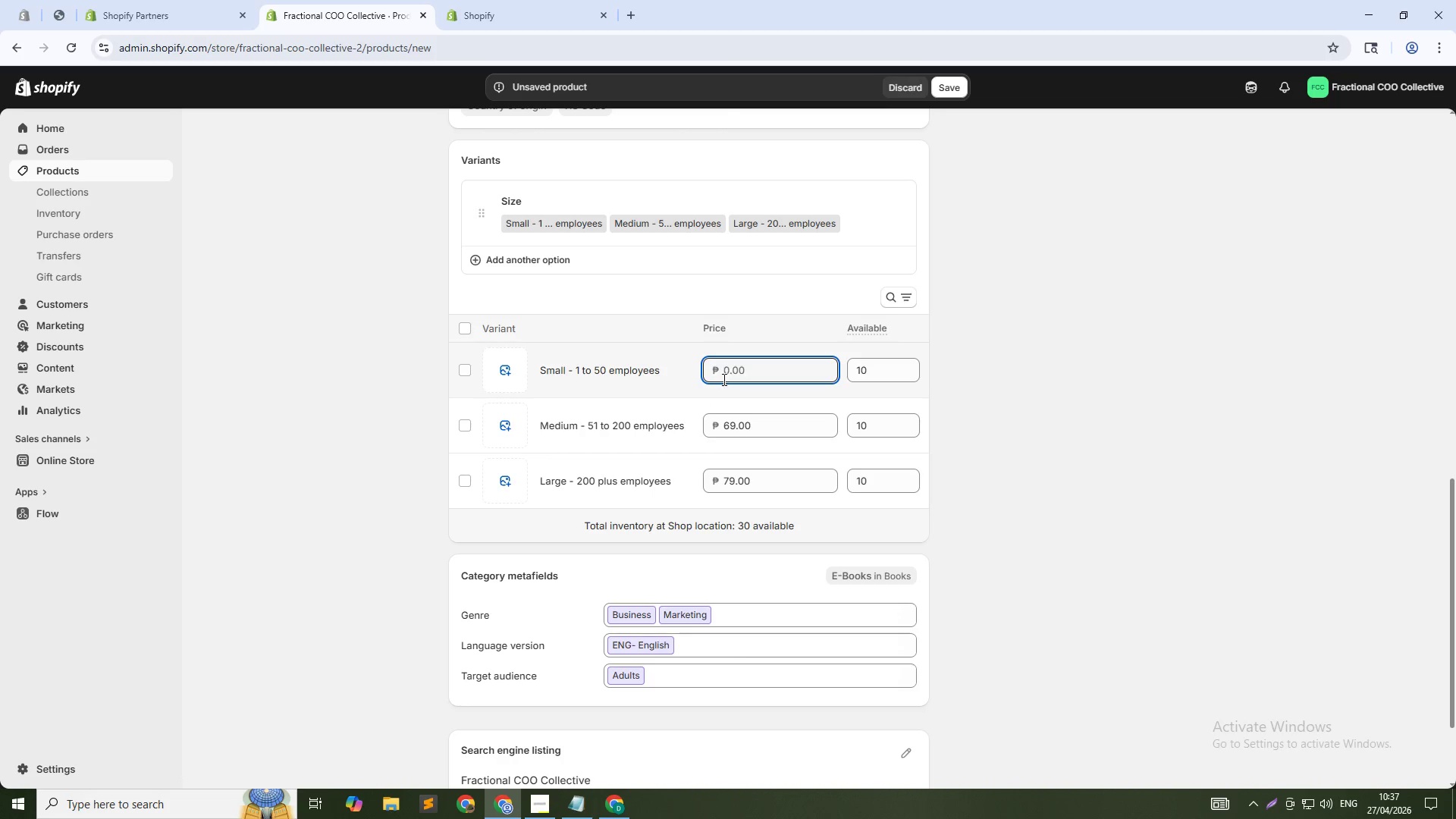 
key(Numpad5)
 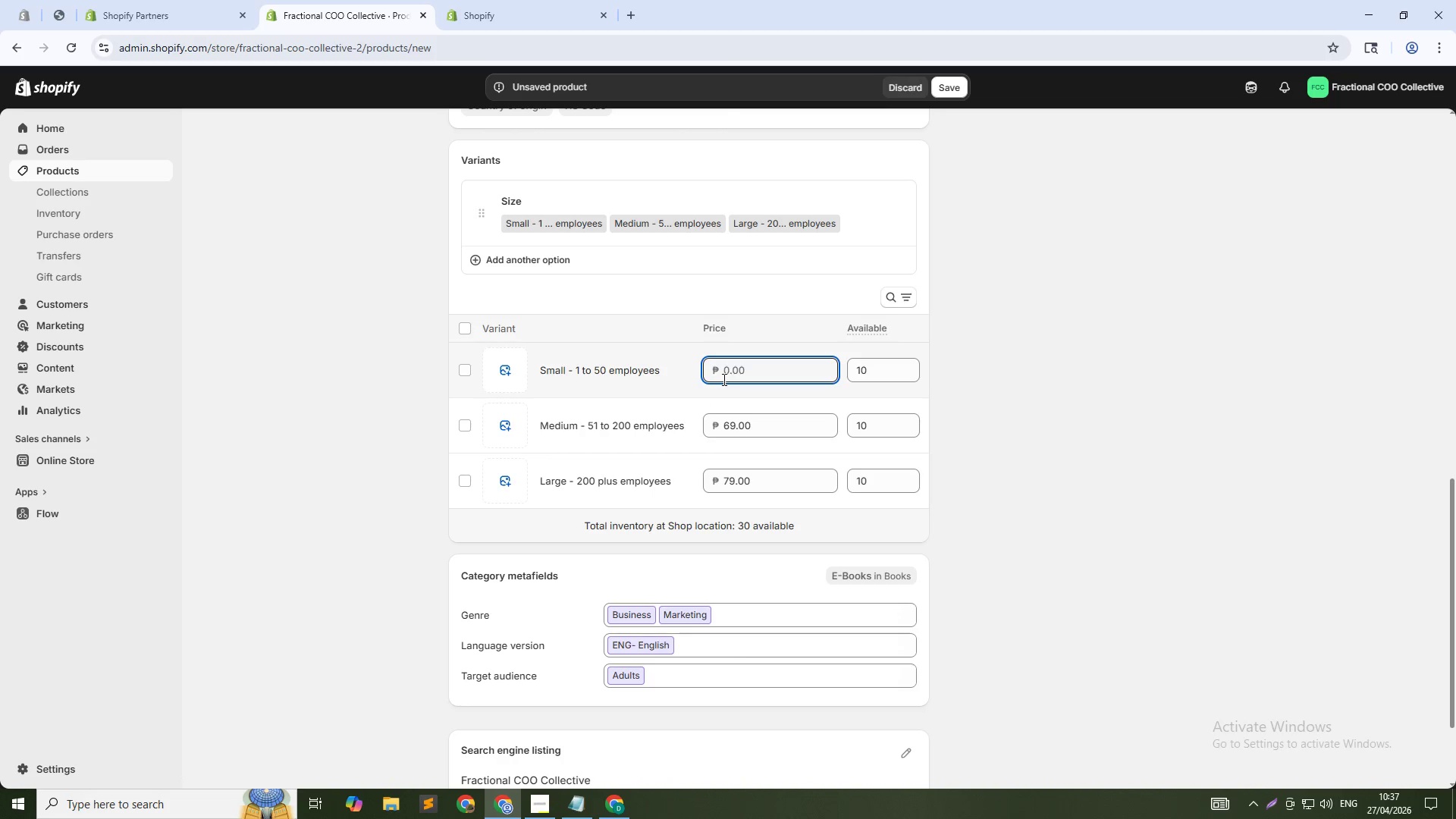 
key(Numpad9)
 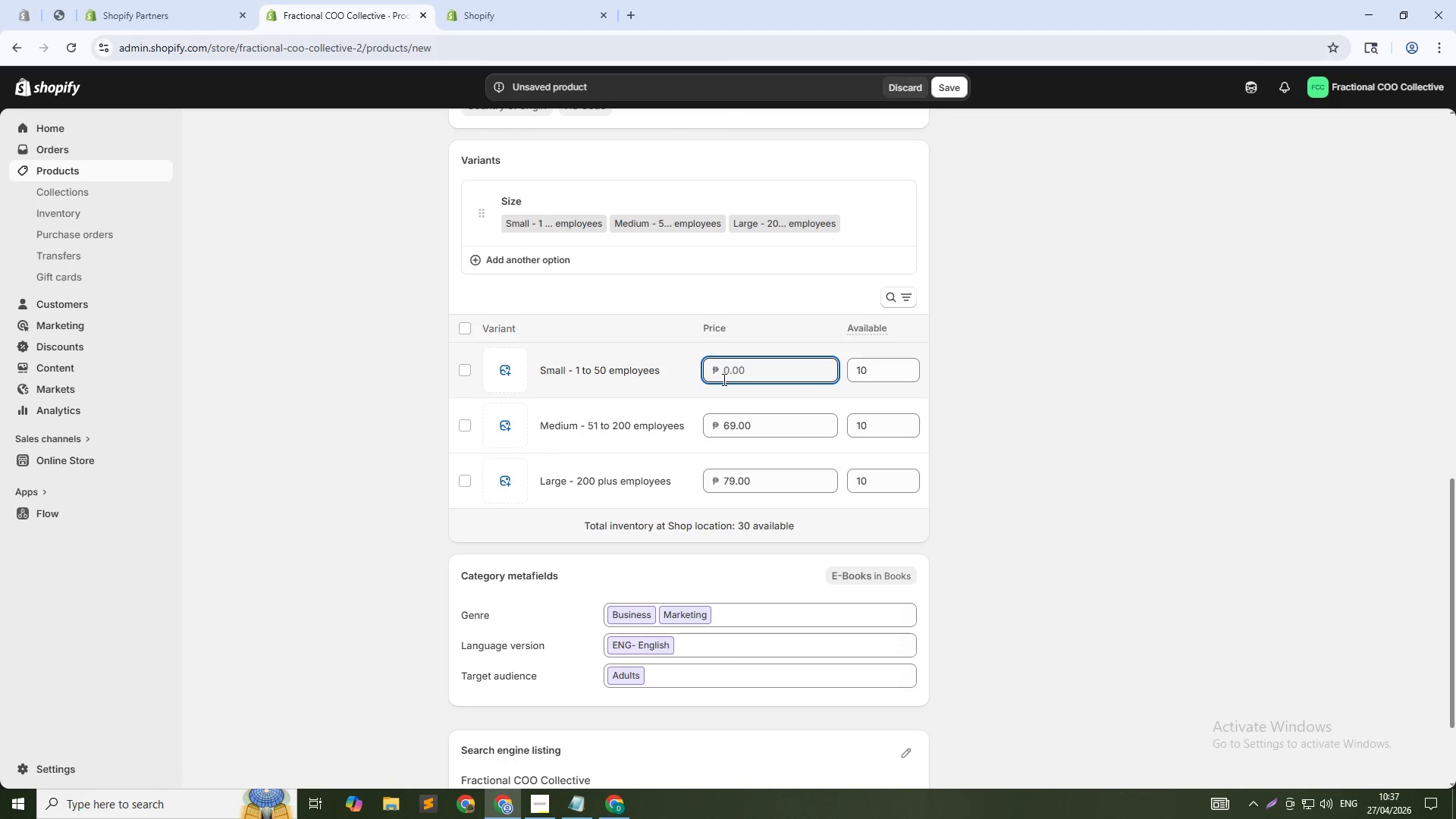 
key(Numpad8)
 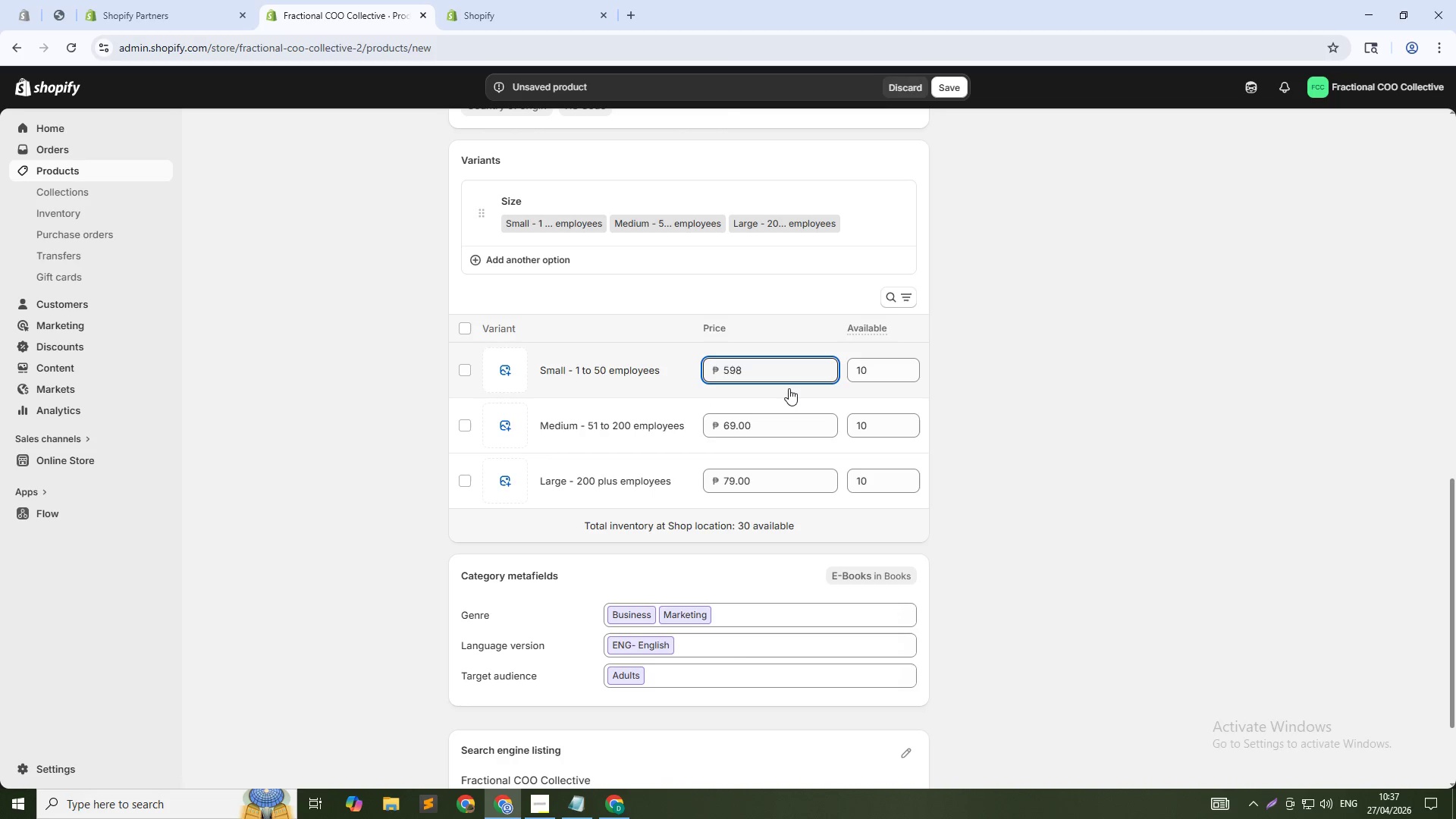 
key(Backspace)
 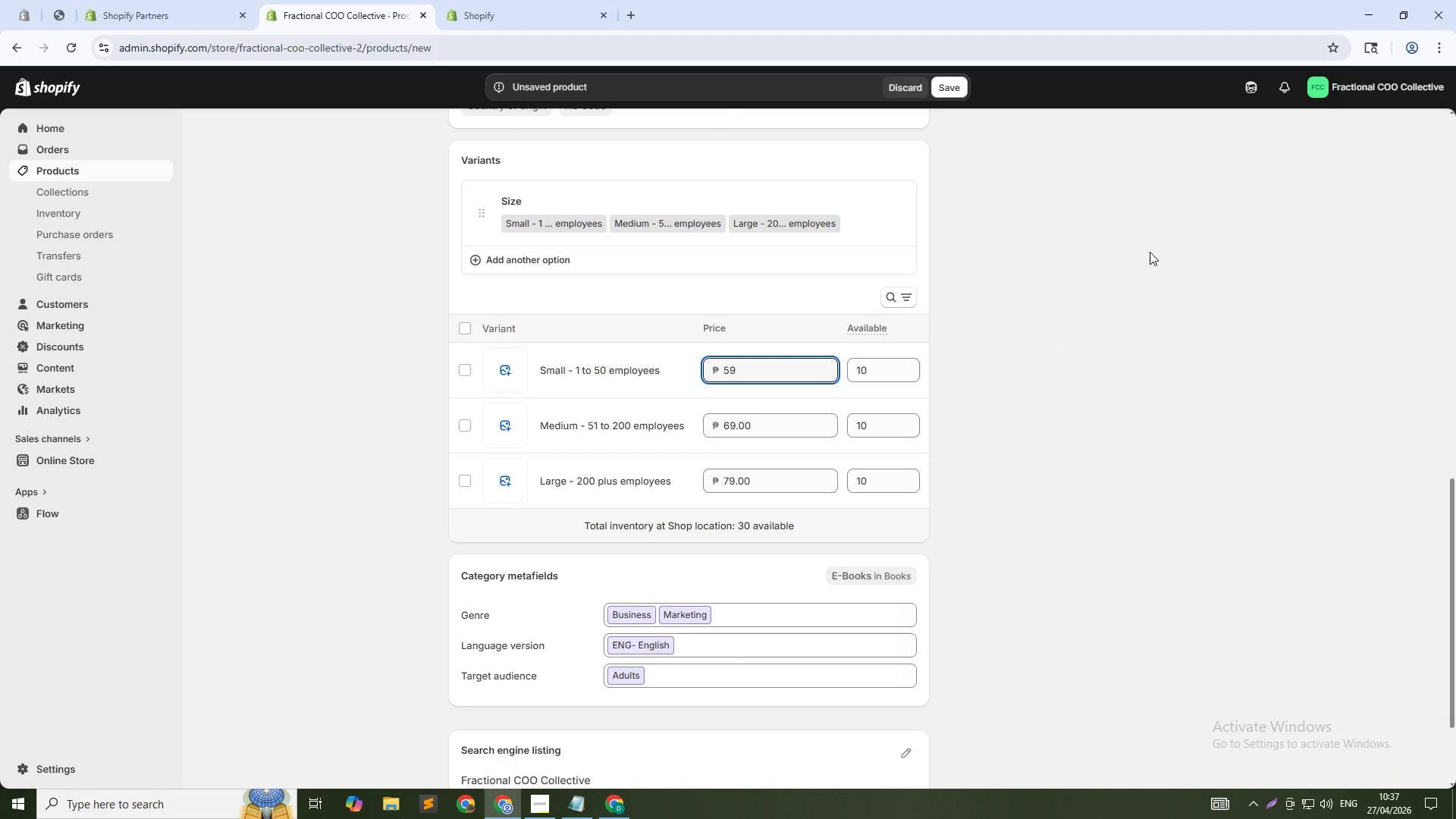 
scroll: coordinate [550, 280], scroll_direction: up, amount: 6.0
 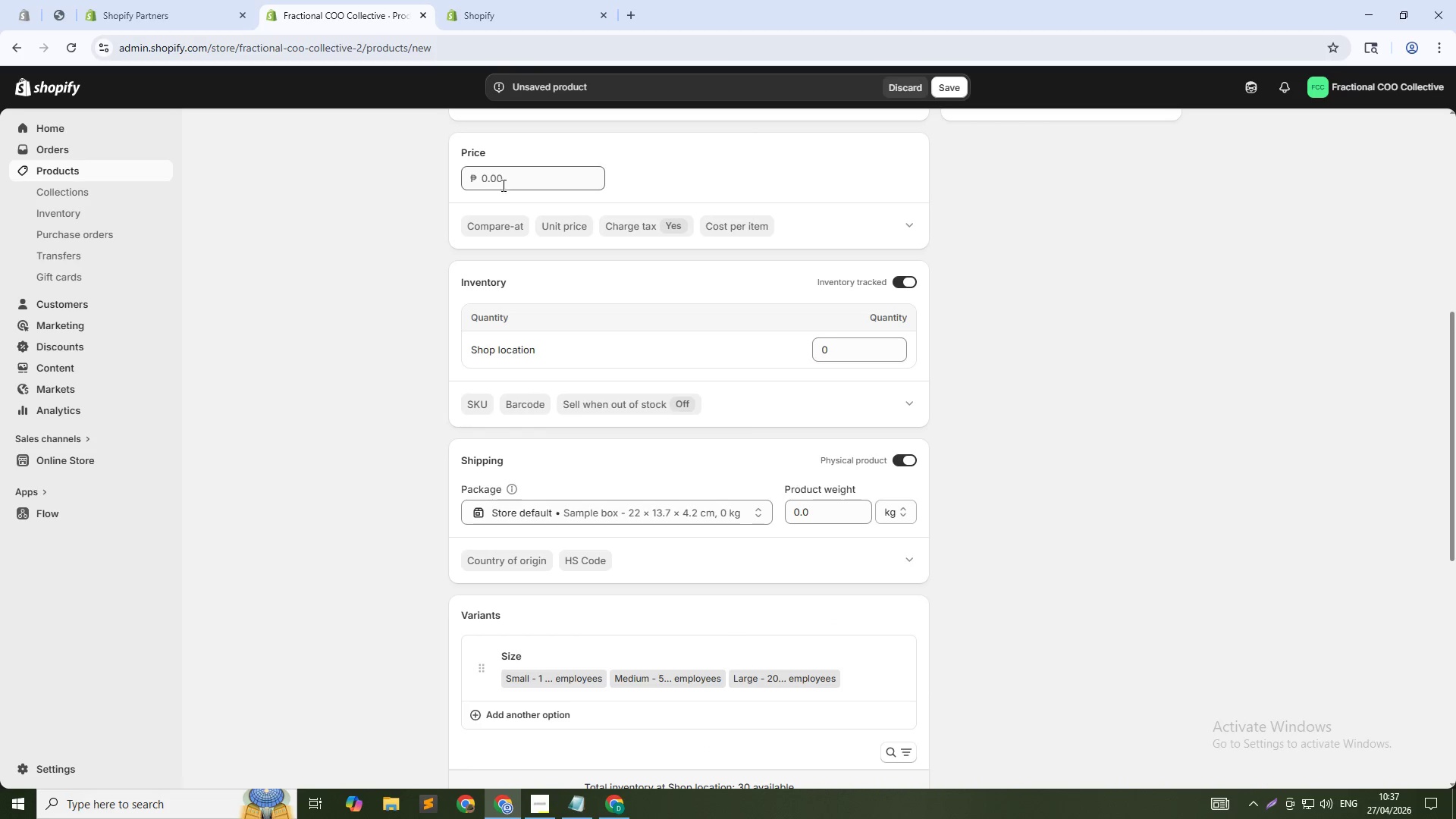 
double_click([510, 183])
 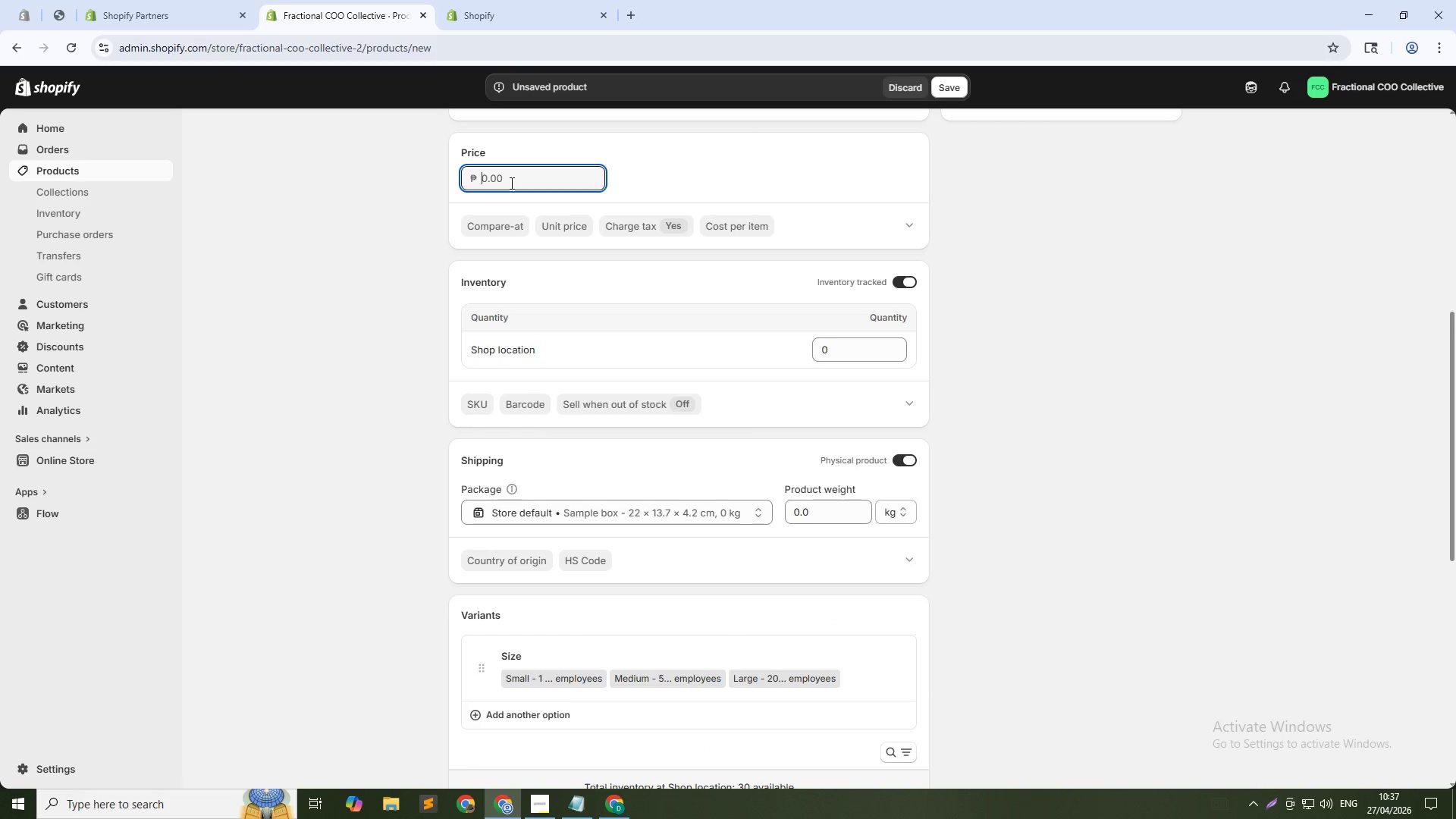 
key(Numpad5)
 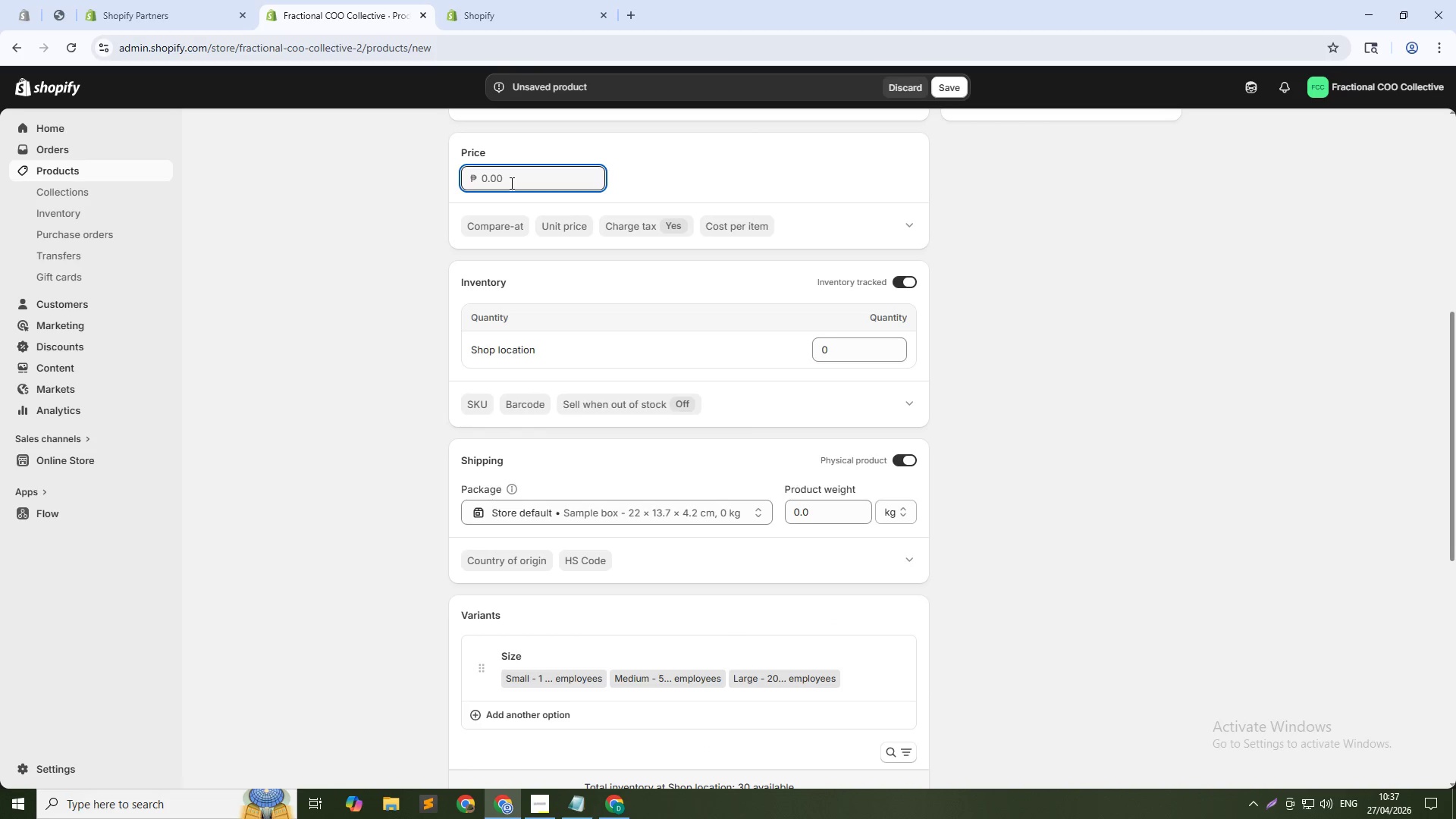 
key(Numpad9)
 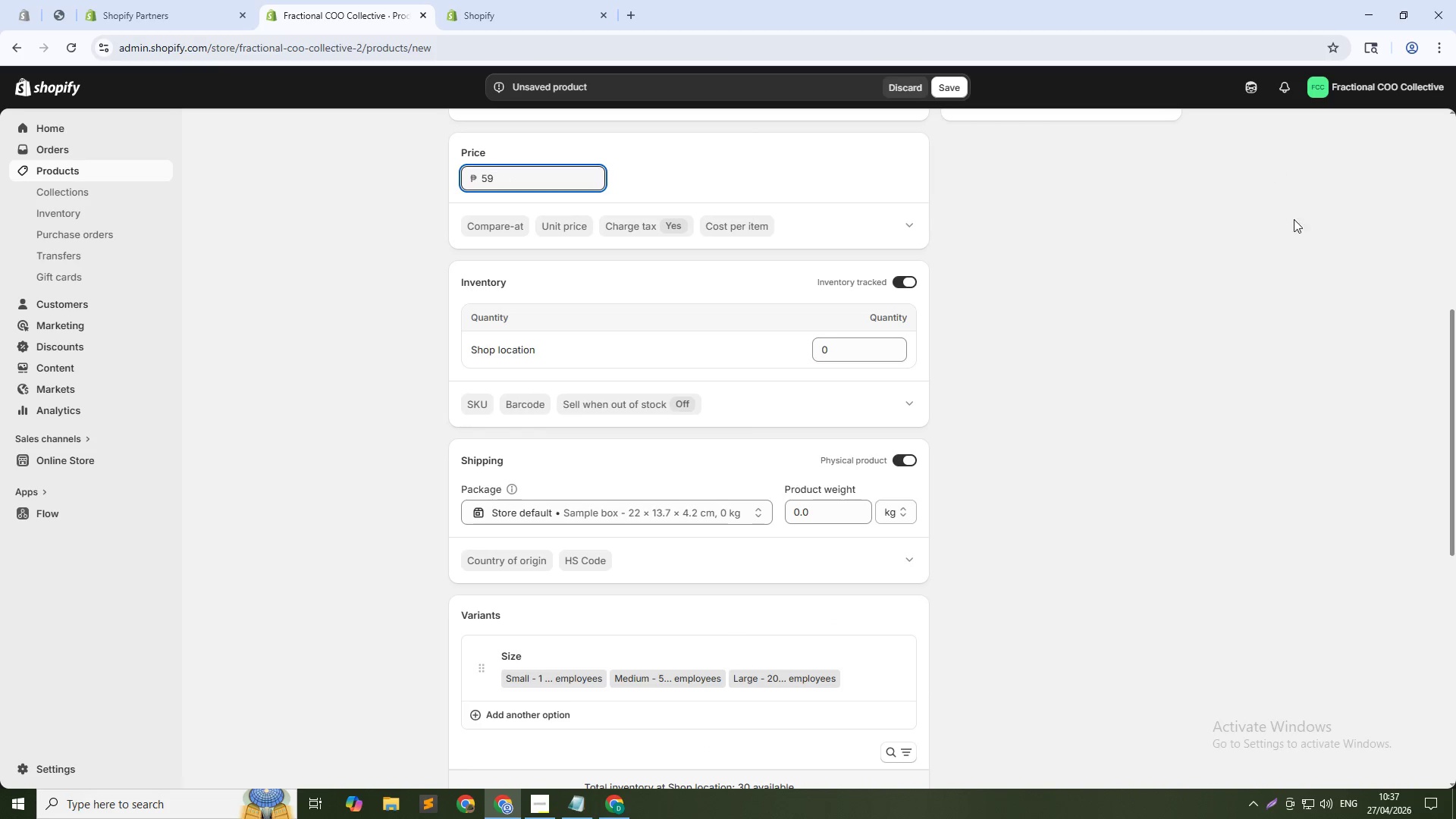 
left_click([1237, 381])
 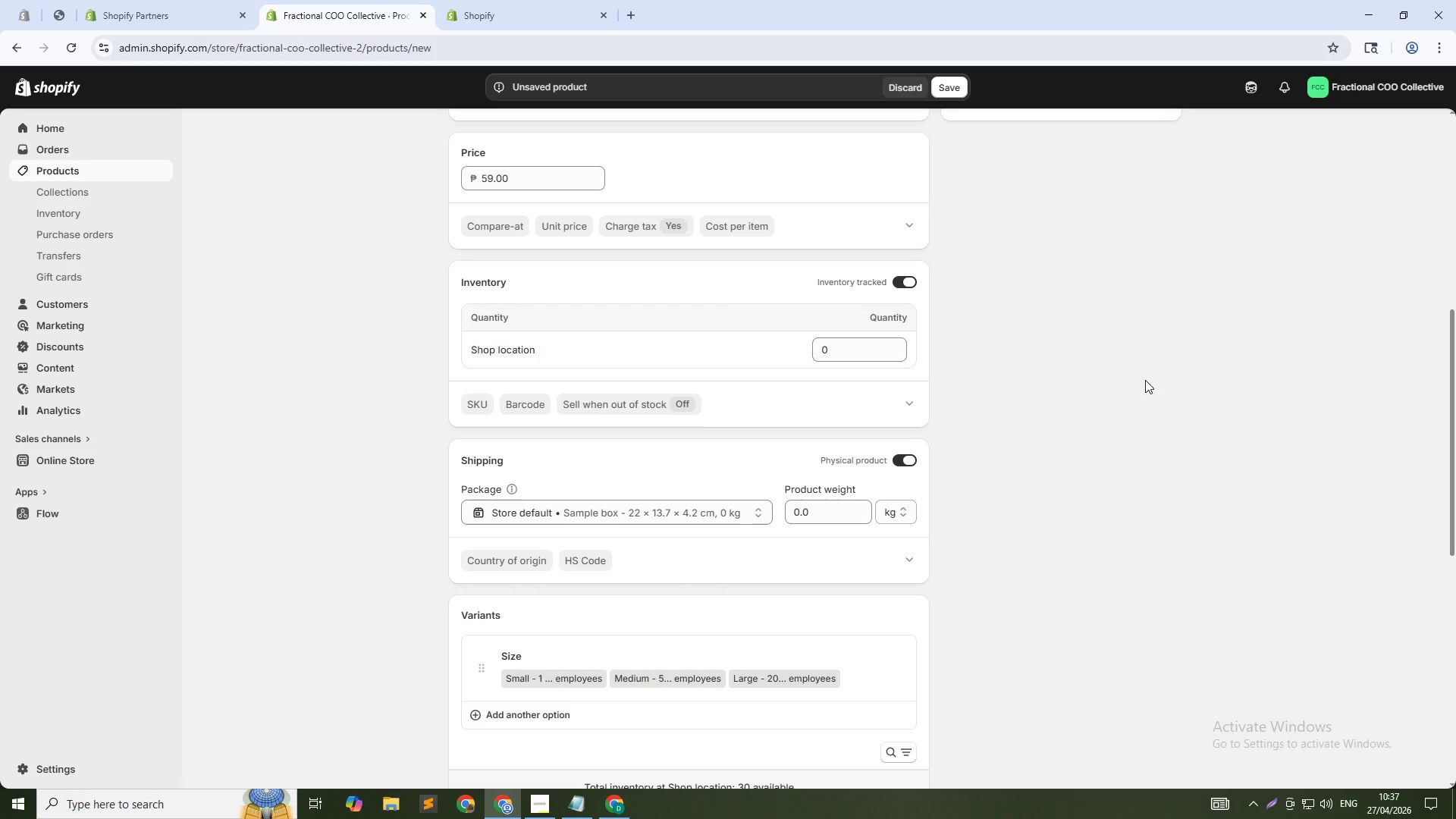 
wait(7.97)
 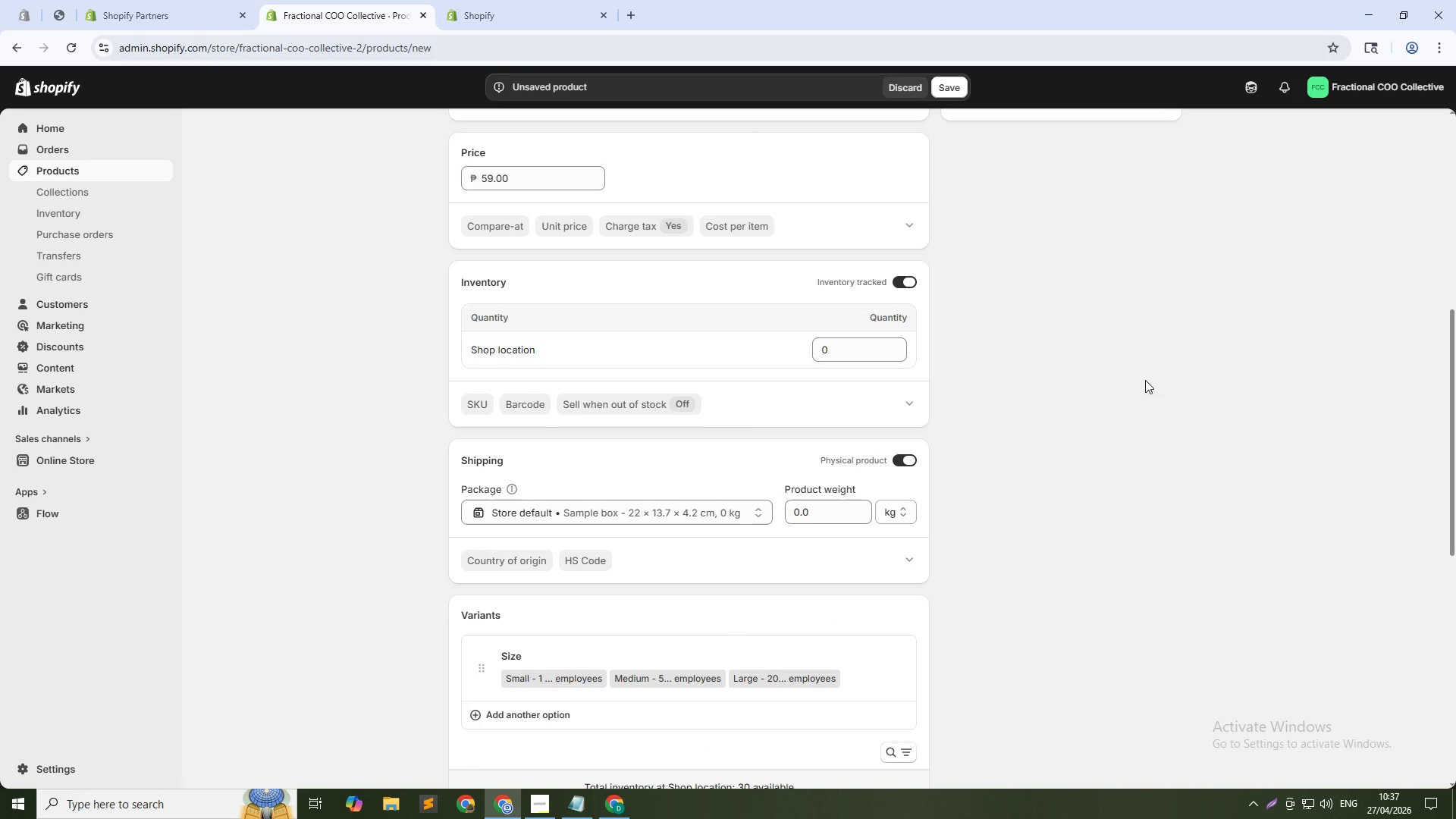 
scroll: coordinate [714, 442], scroll_direction: down, amount: 11.0
 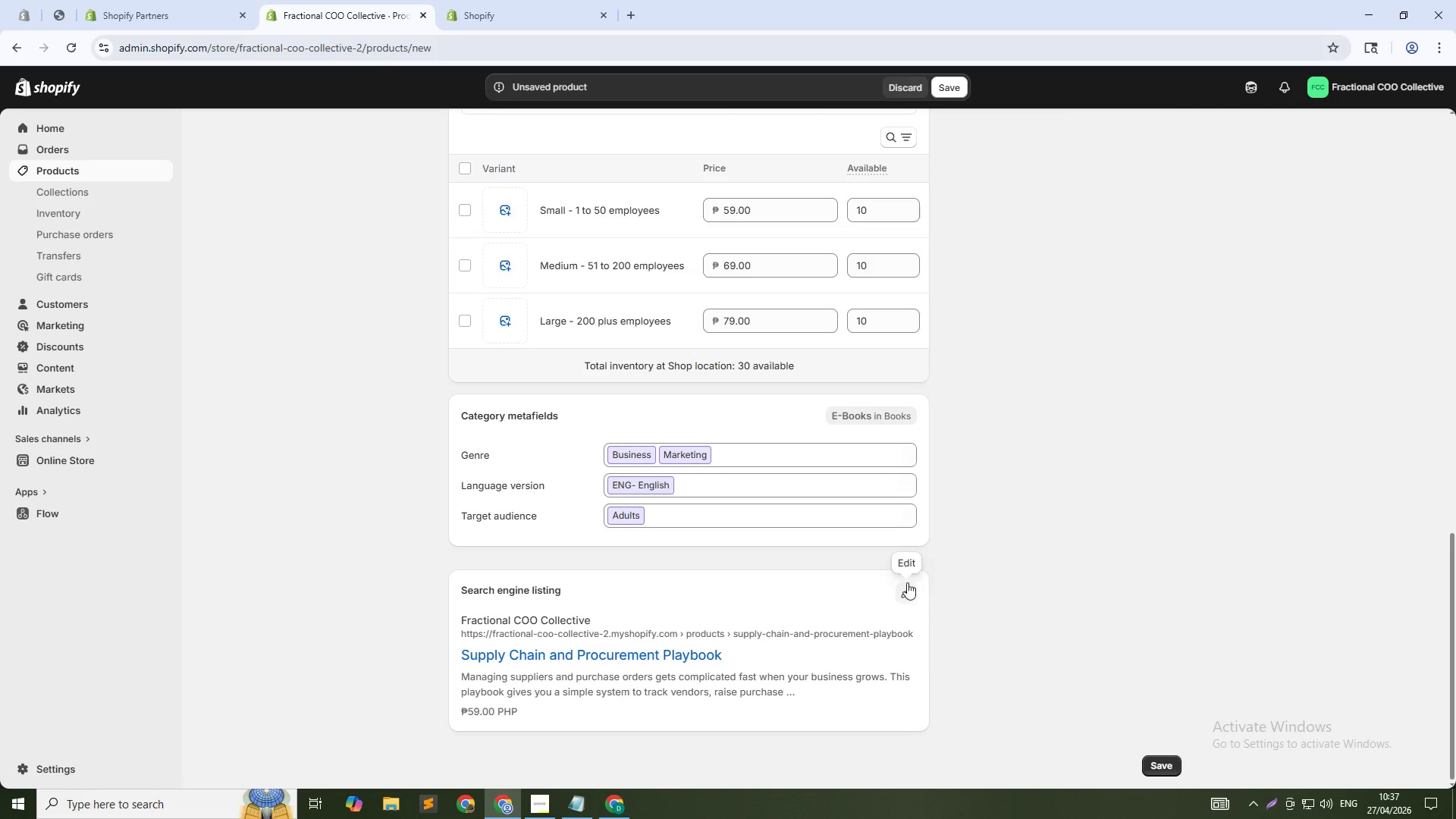 
left_click([904, 595])
 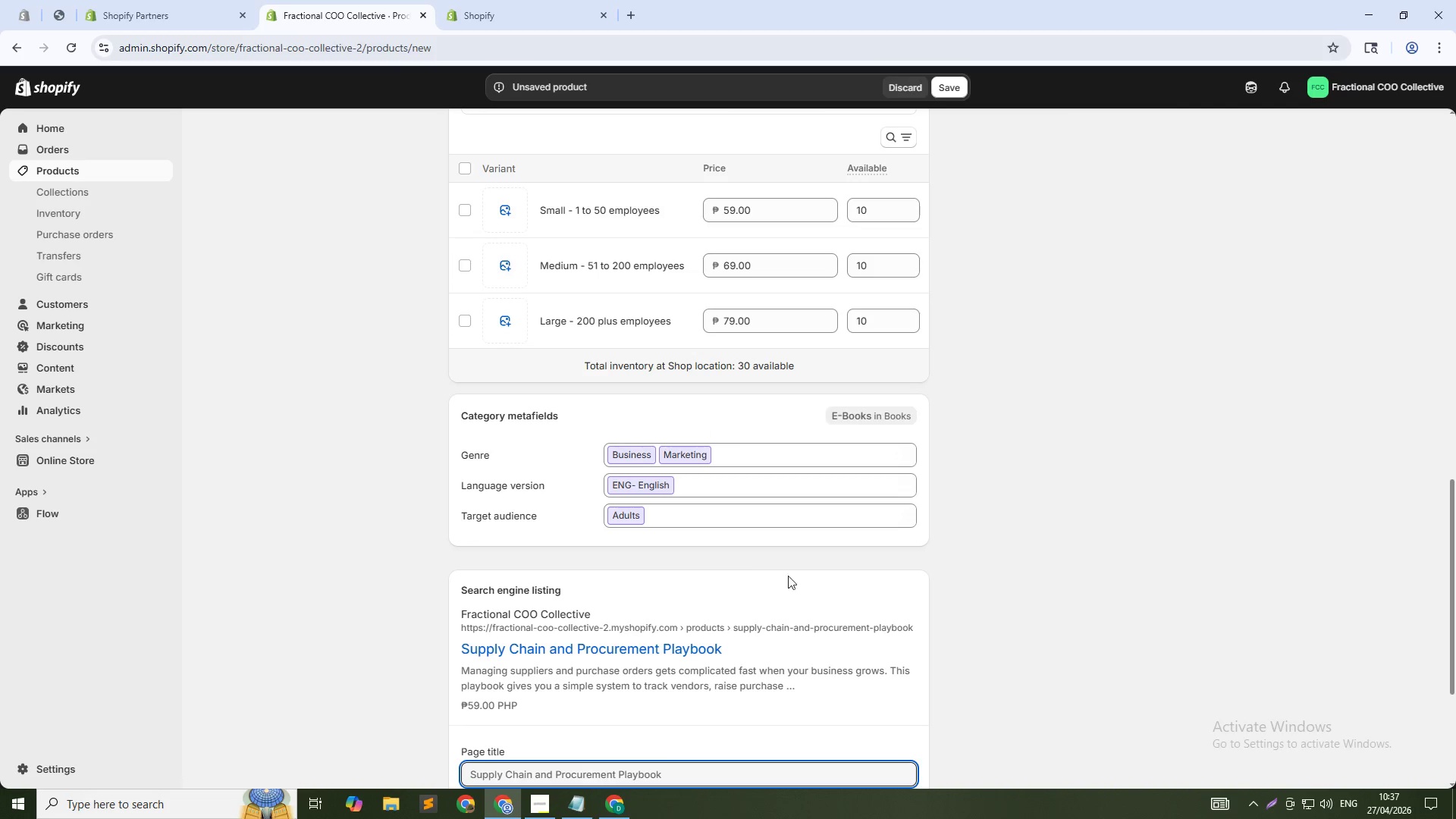 
scroll: coordinate [707, 560], scroll_direction: down, amount: 3.0
 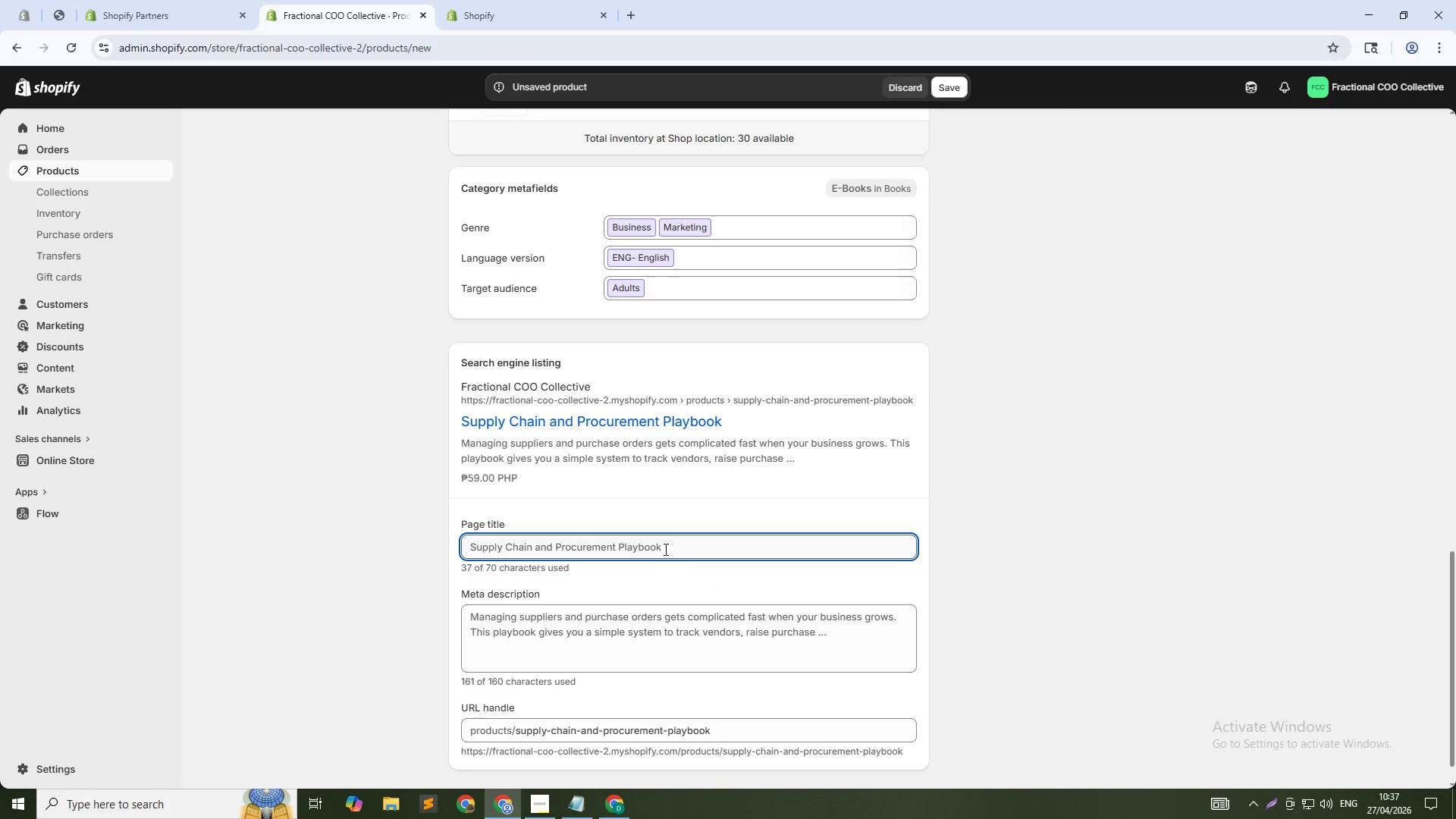 
left_click([673, 547])
 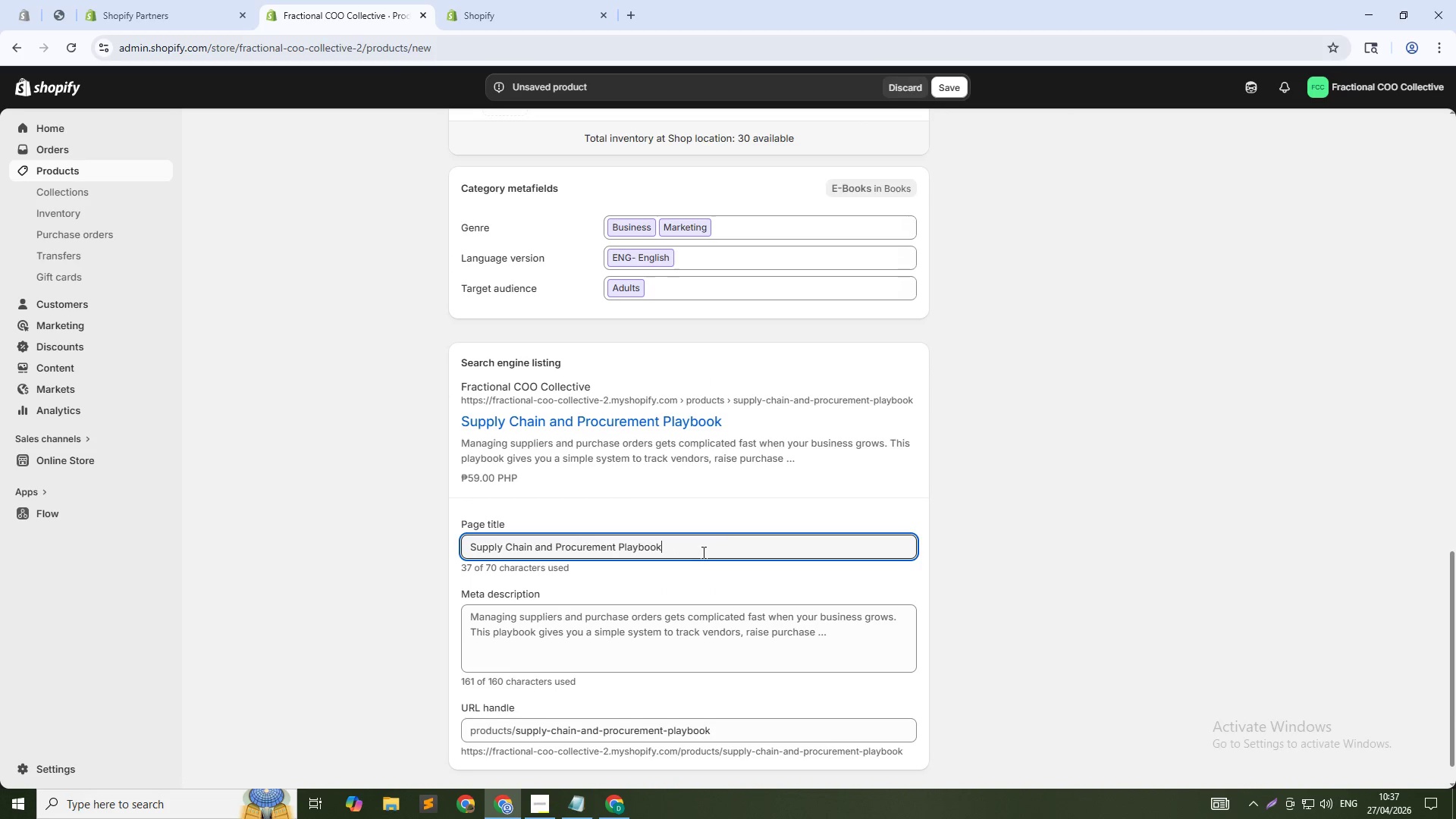 
type( fro)
key(Backspace)
key(Backspace)
type(or Manufacturing Firms)
 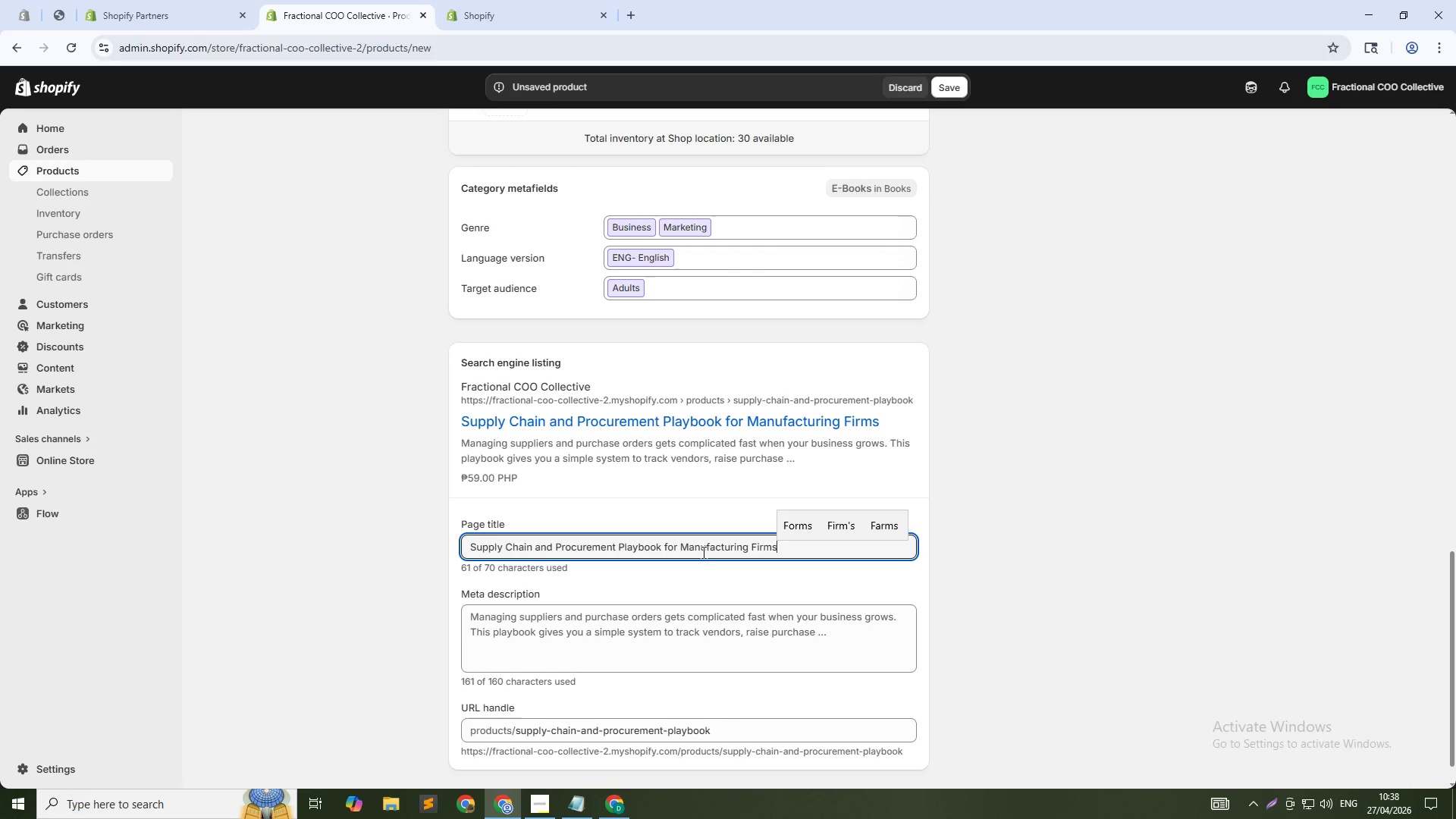 
scroll: coordinate [702, 552], scroll_direction: down, amount: 1.0
 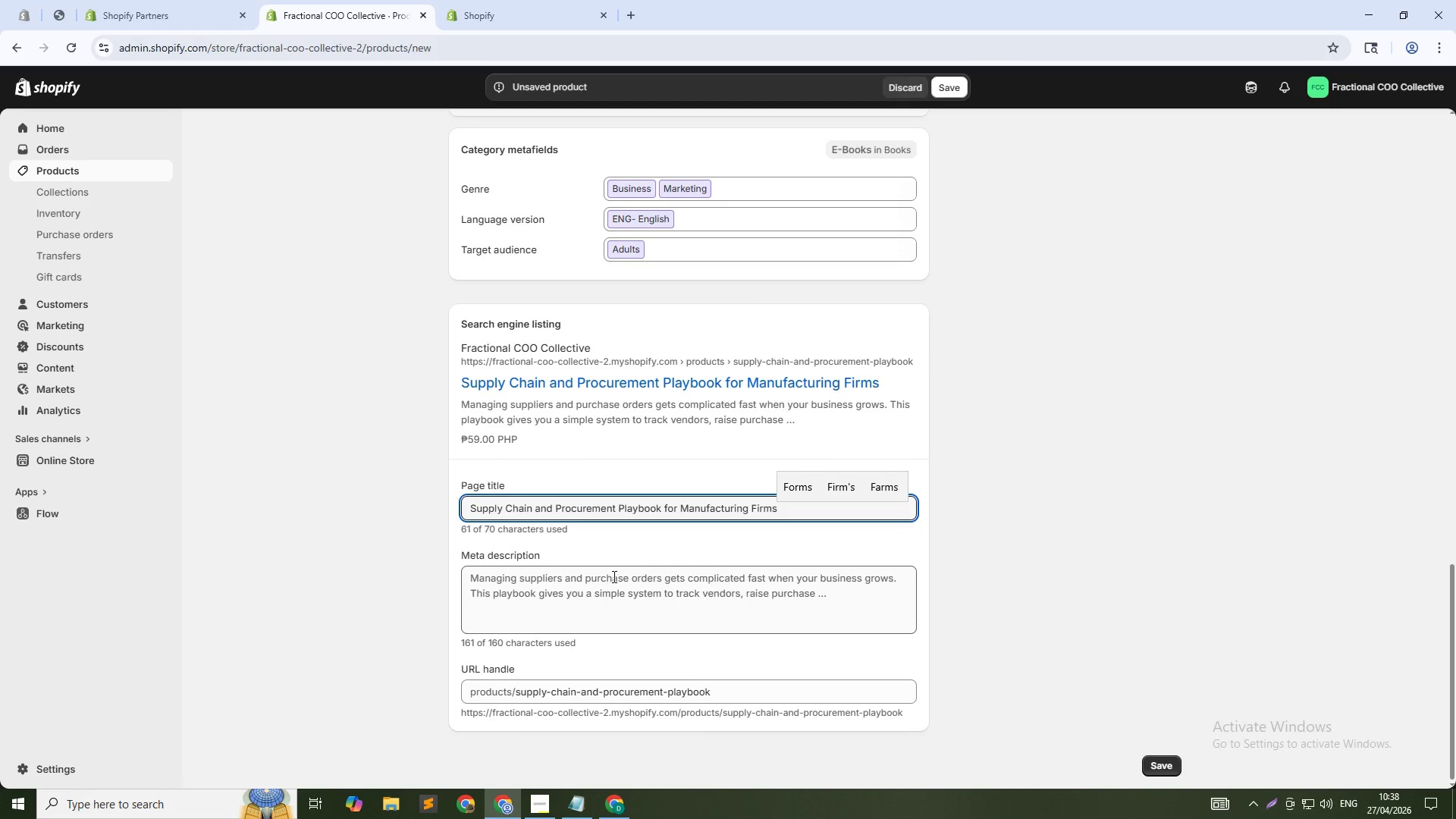 
left_click([613, 579])
 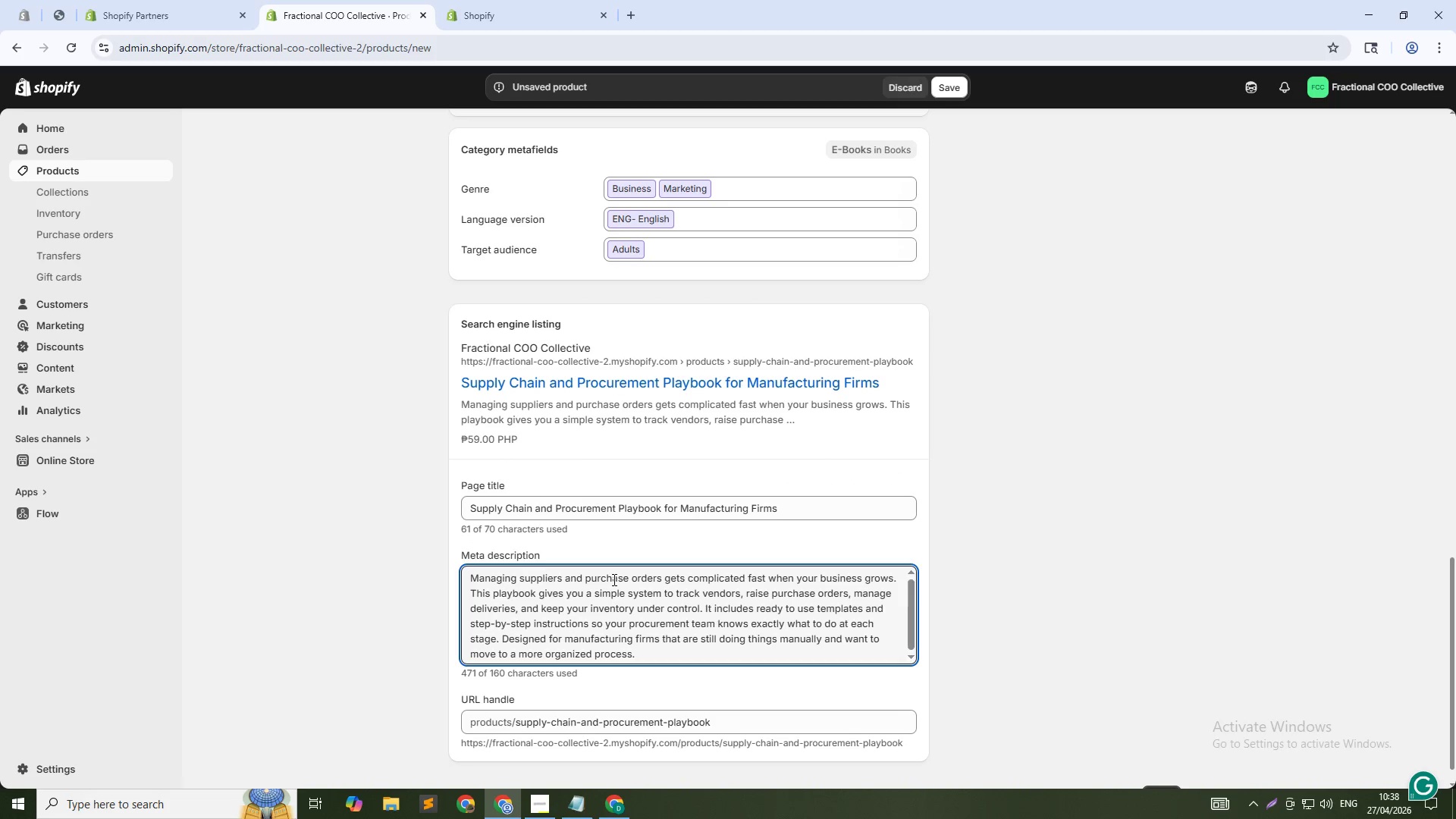 
key(Control+A)
 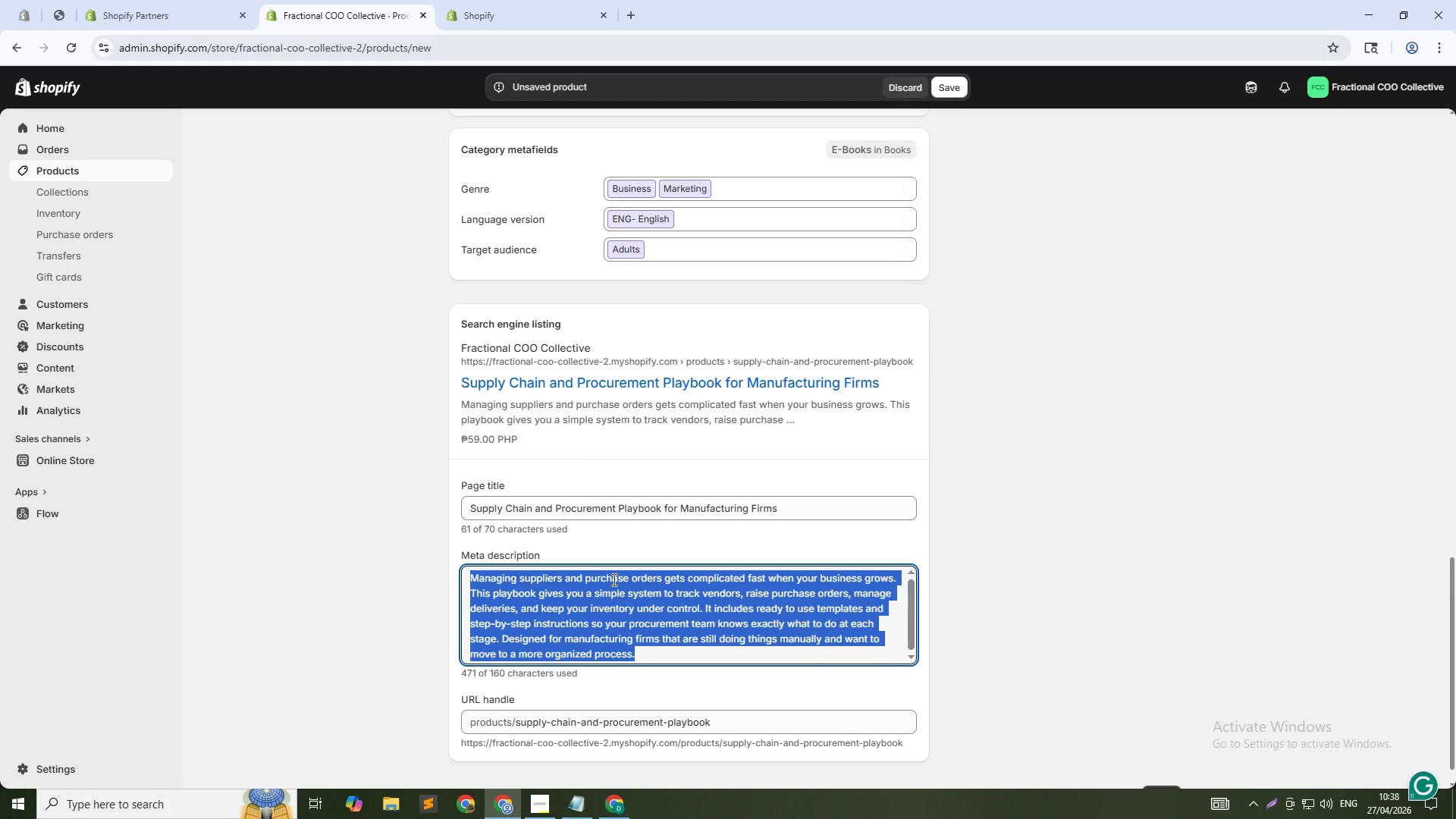 
type(Get a )
 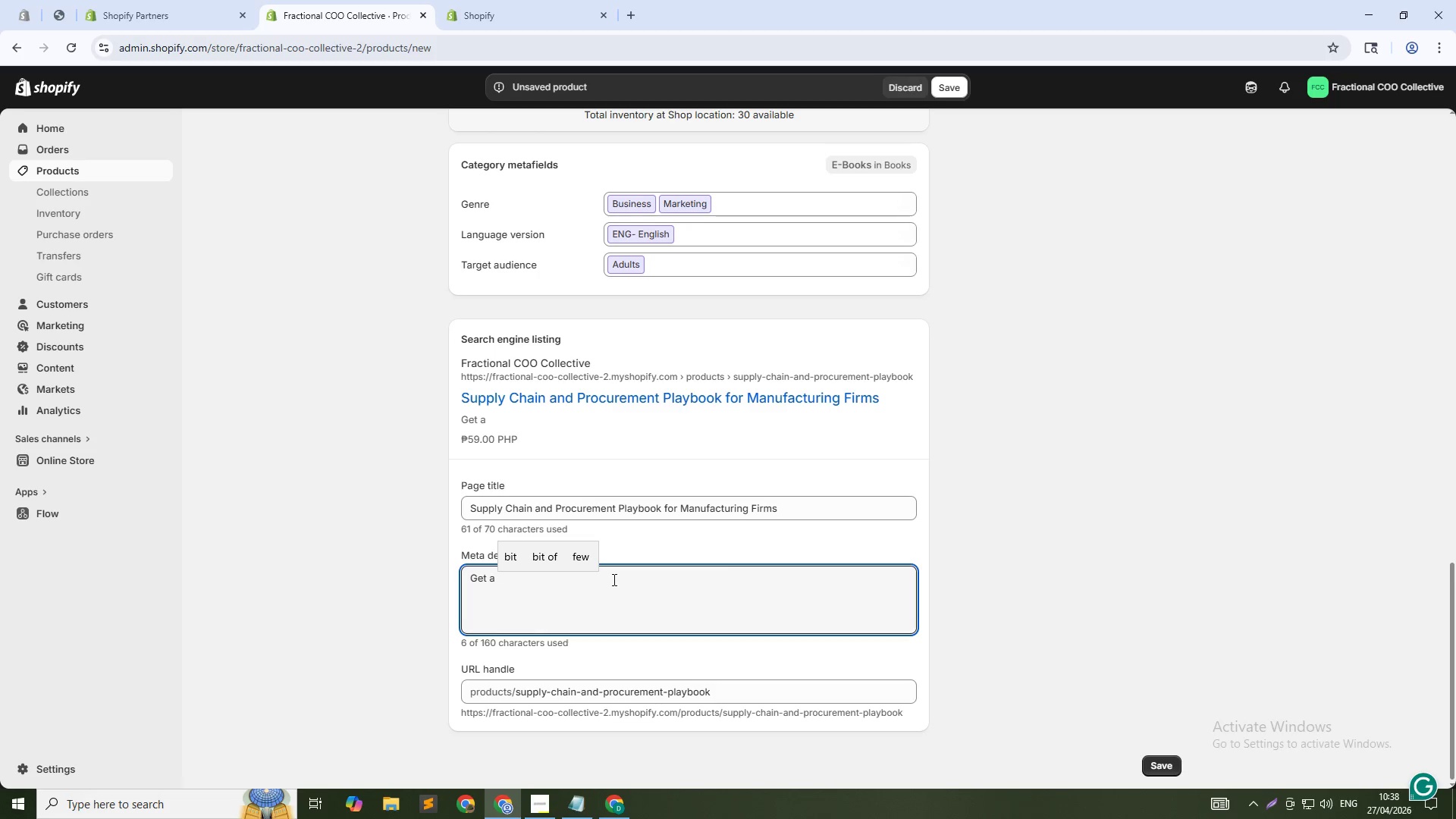 
wait(6.7)
 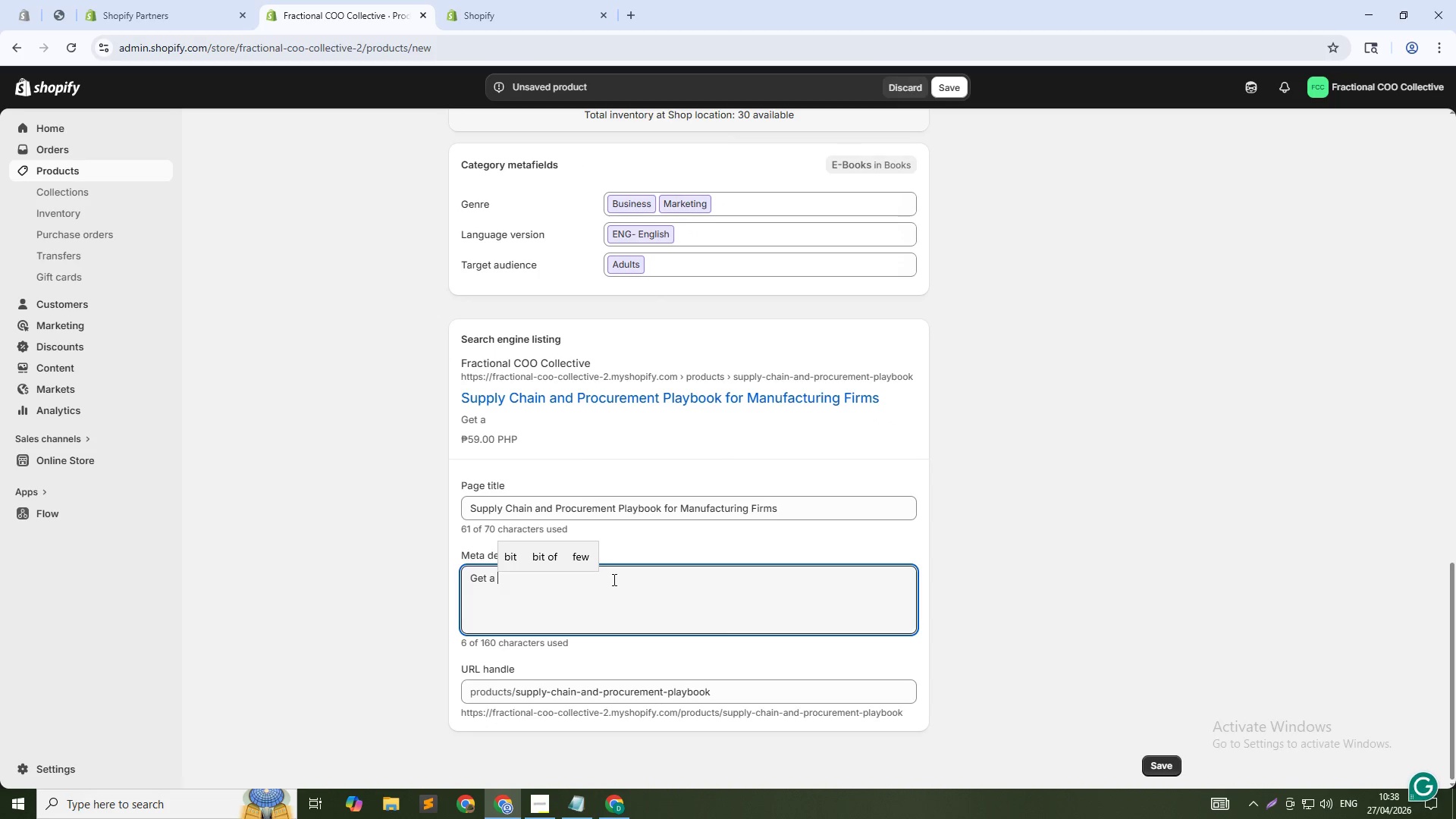 
type(simple procurement and supply chain pal)
key(Backspace)
key(Backspace)
type(laybook built for manufacturing business. Incudes vendor tracking )
key(Backspace)
type(, PO templates, and inventory, fractional COO framework, SOP)
 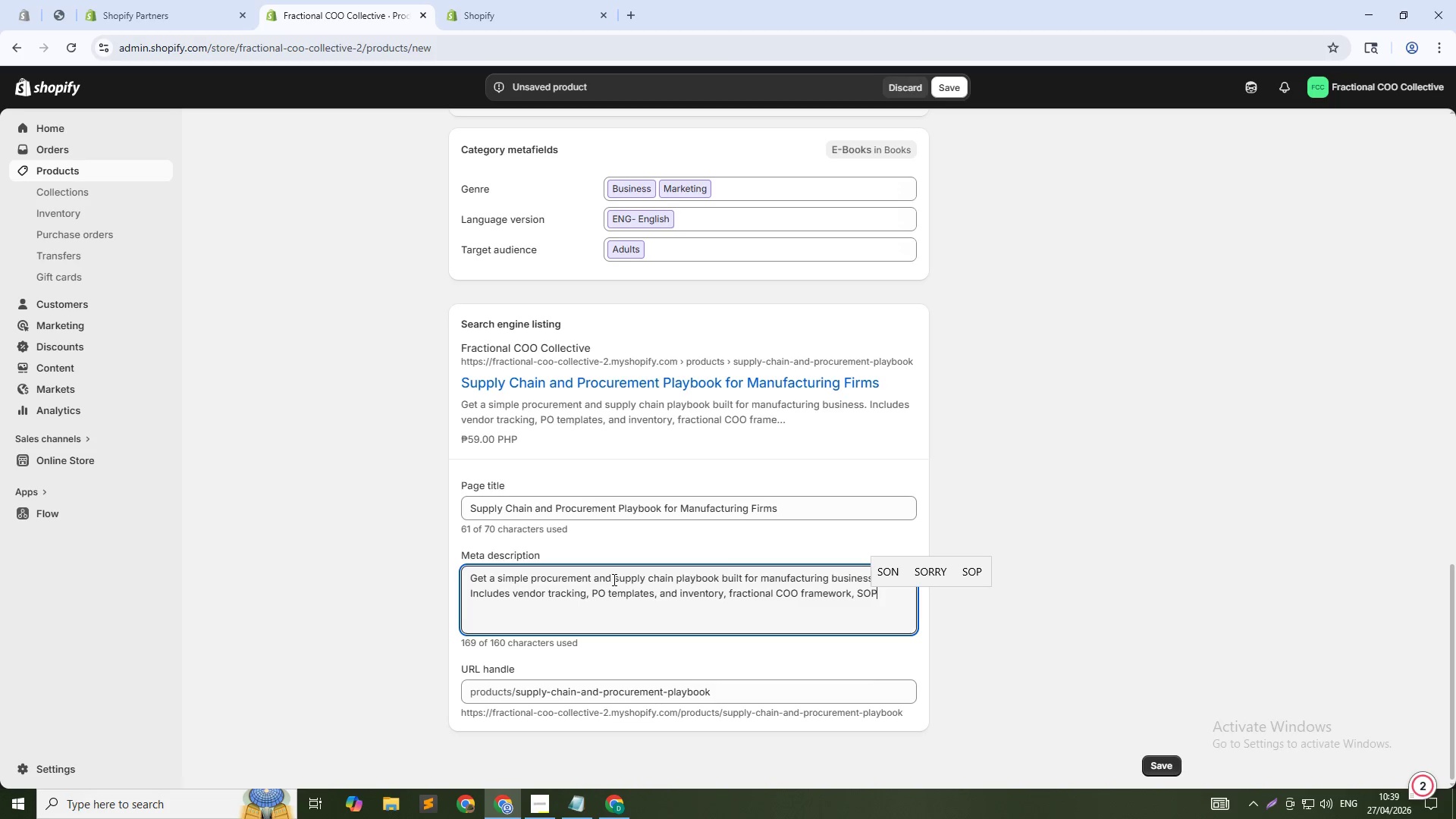 
scroll: coordinate [720, 391], scroll_direction: up, amount: 5.0
 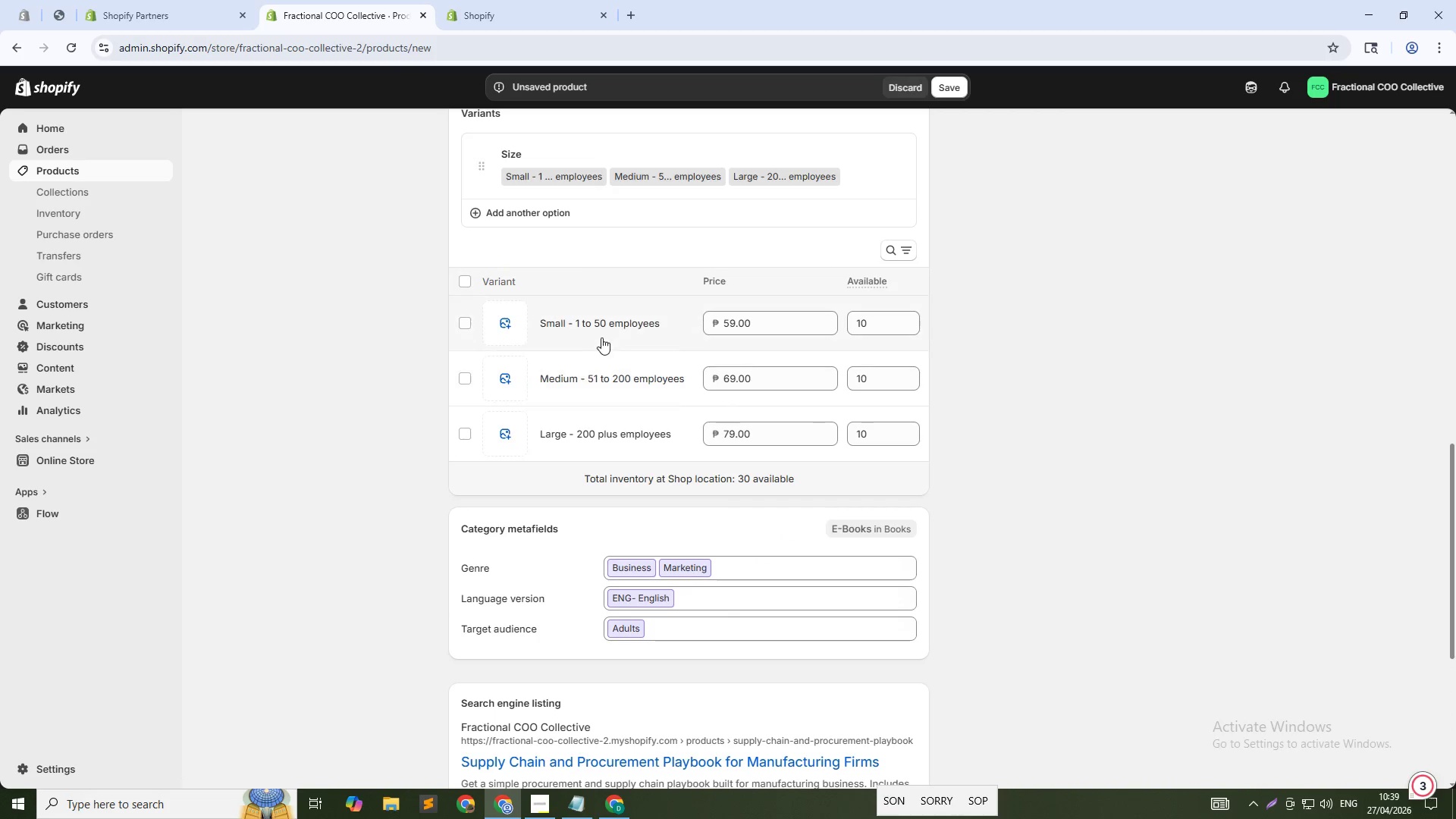 
left_click([613, 328])
 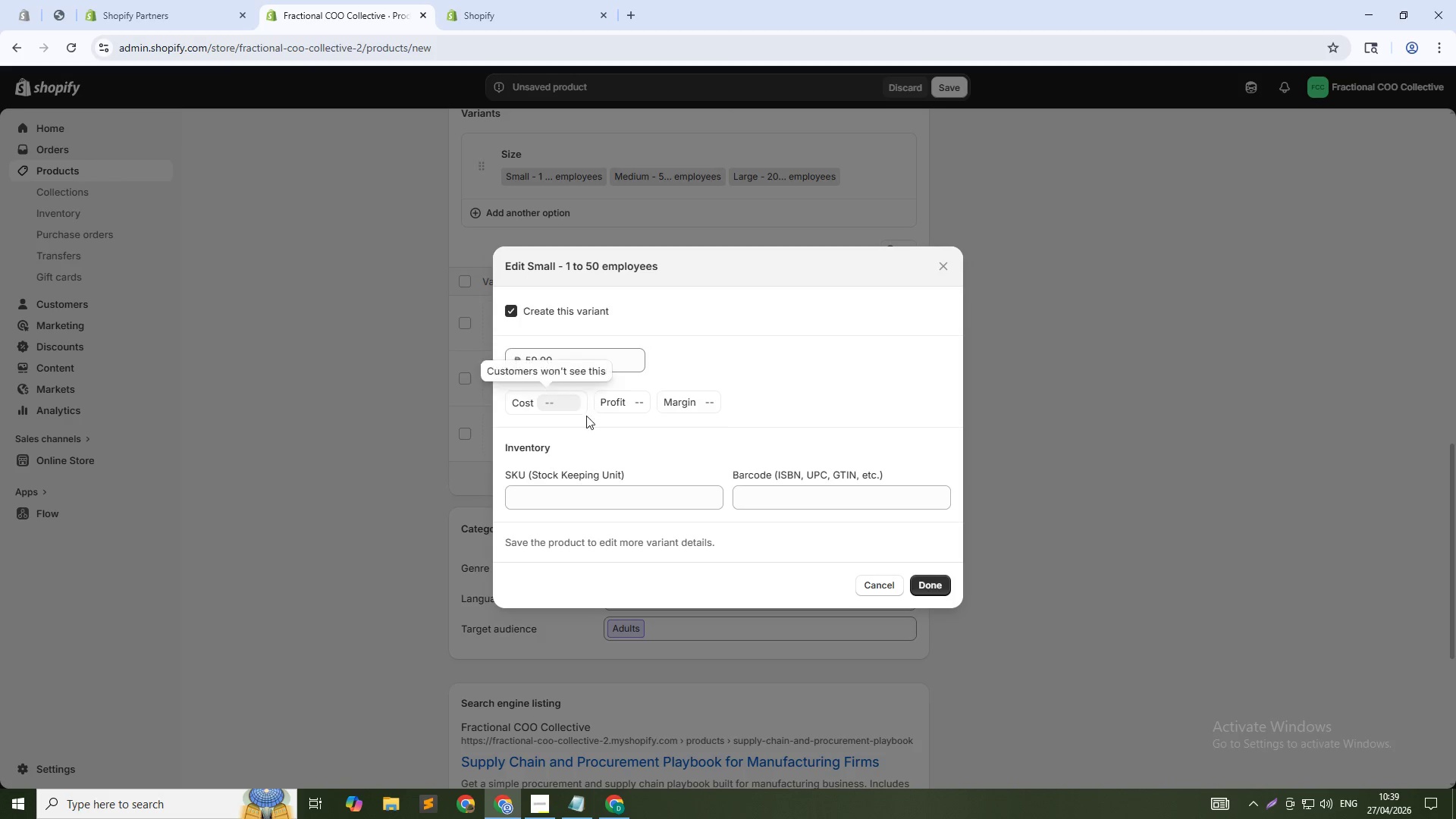 
left_click([610, 495])
 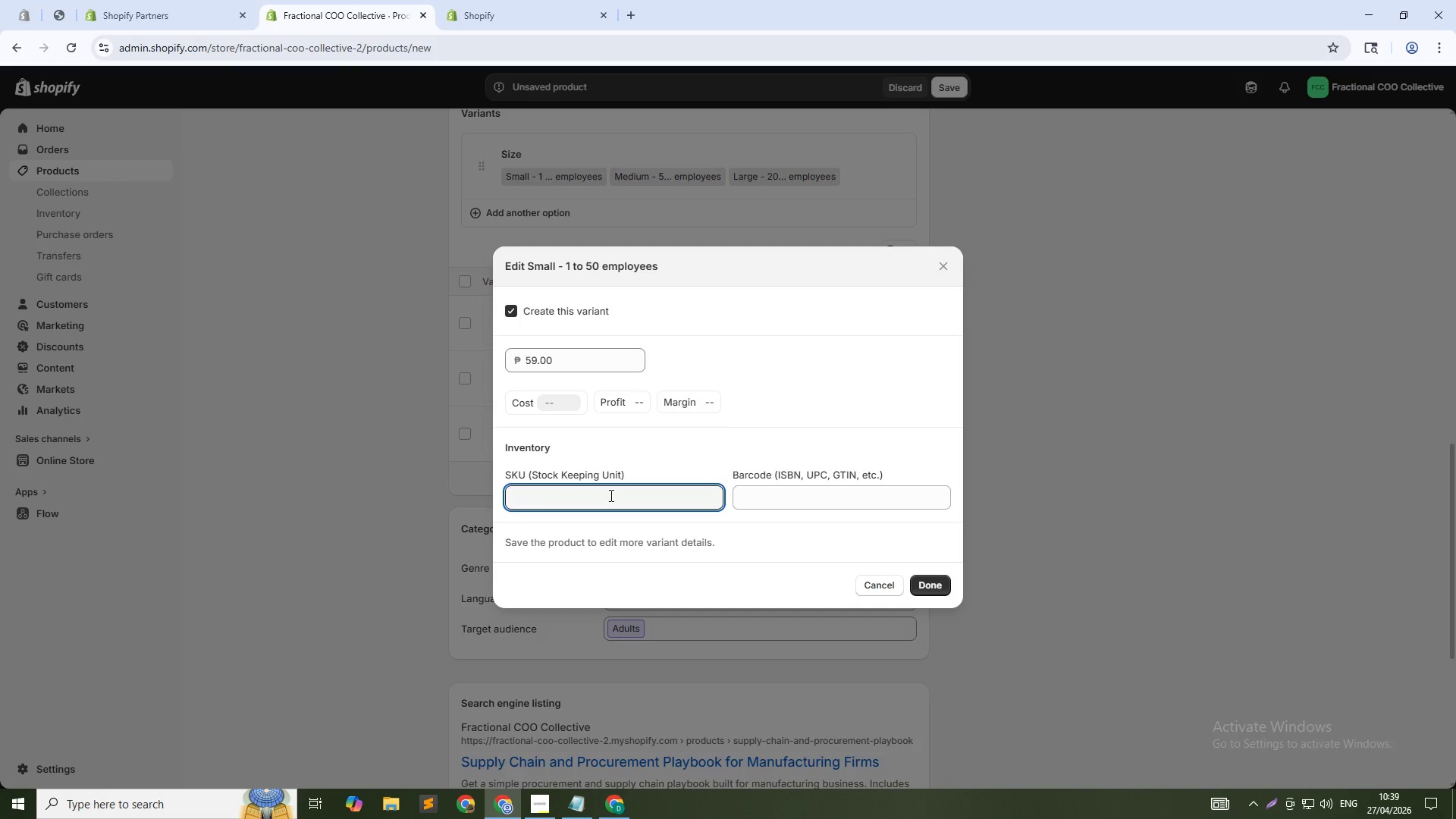 
type(SCP-SM-02)
 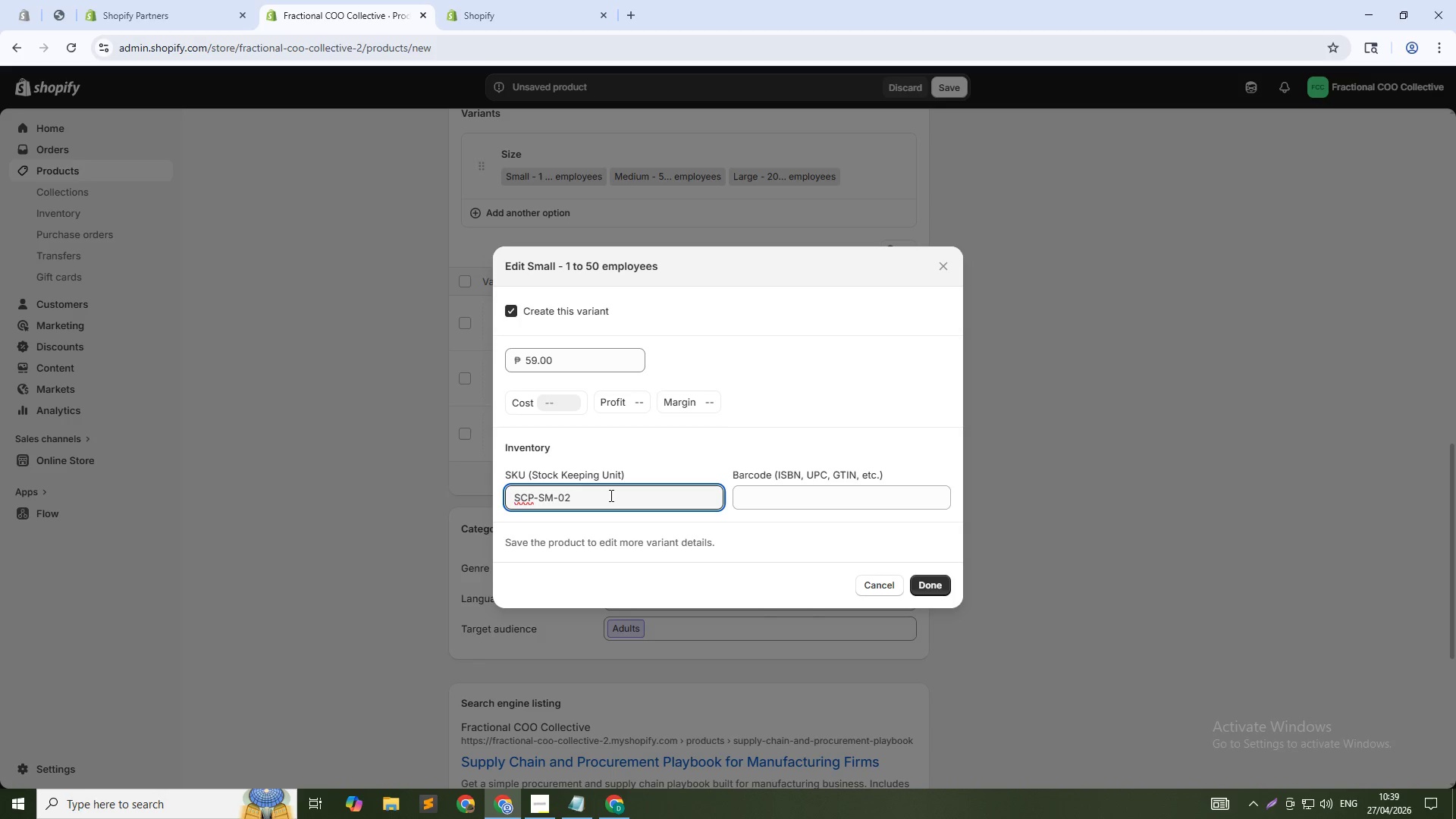 
 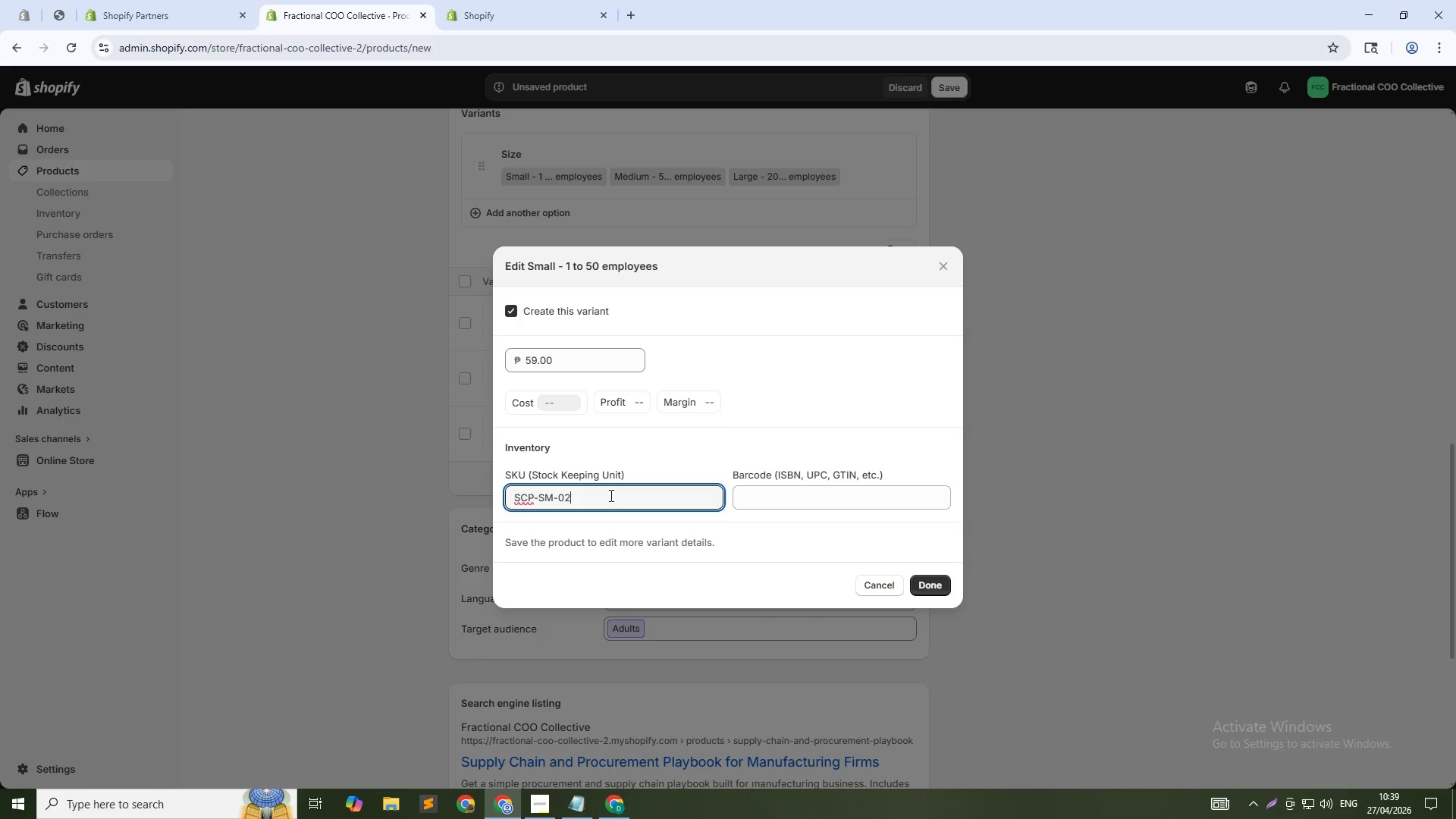 
key(Enter)
 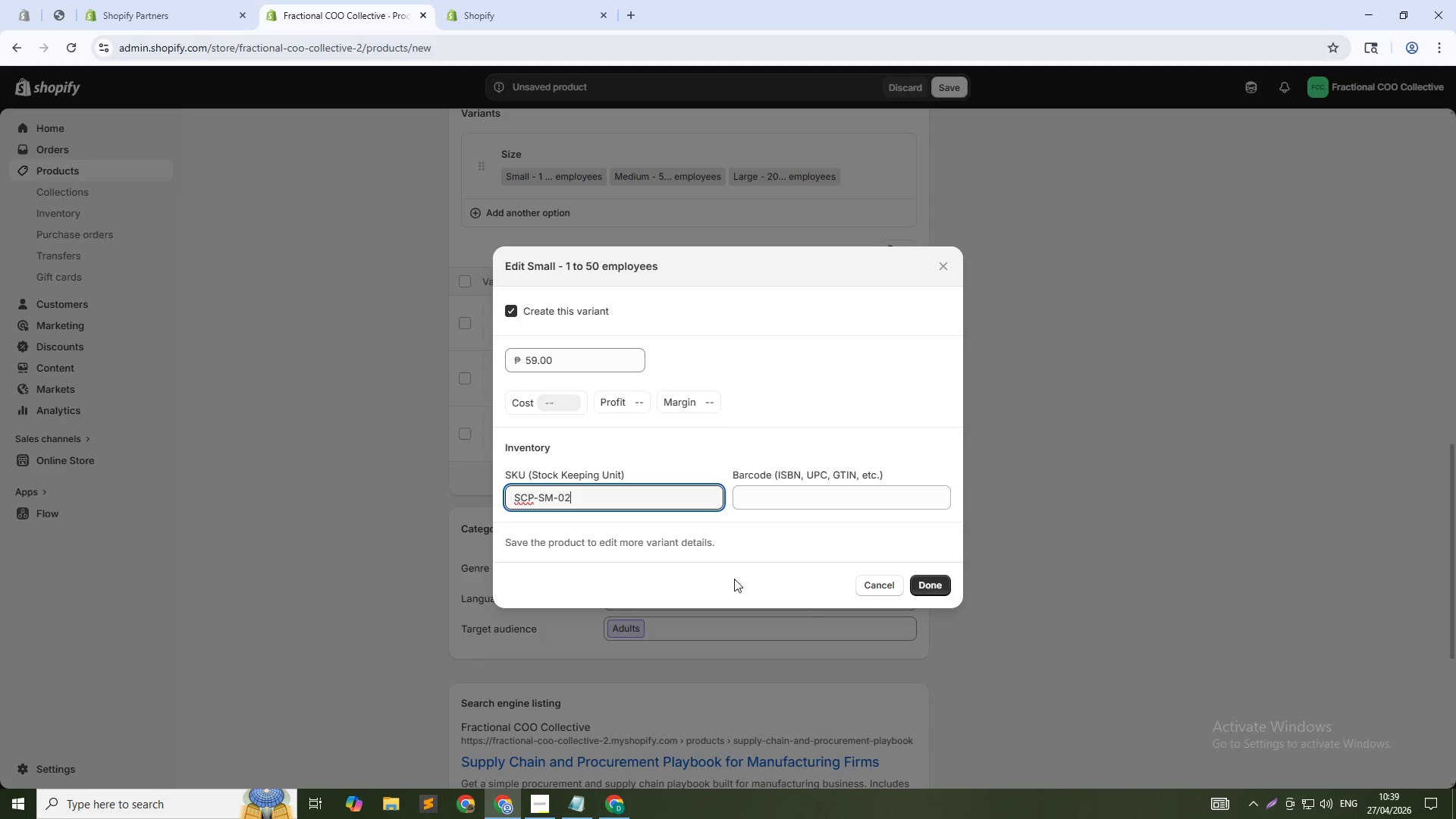 
left_click([561, 497])
 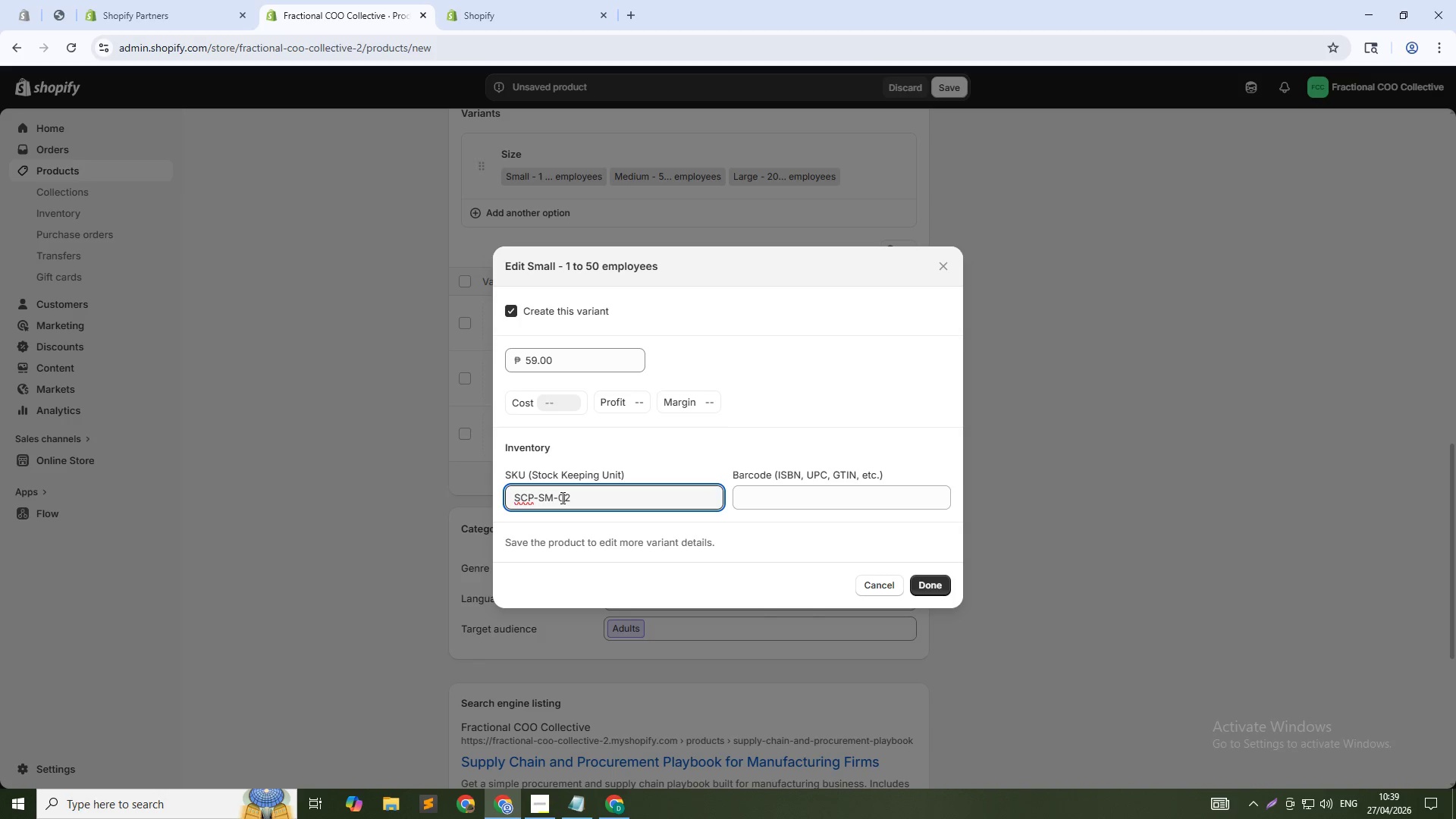 
key(Numpad0)
 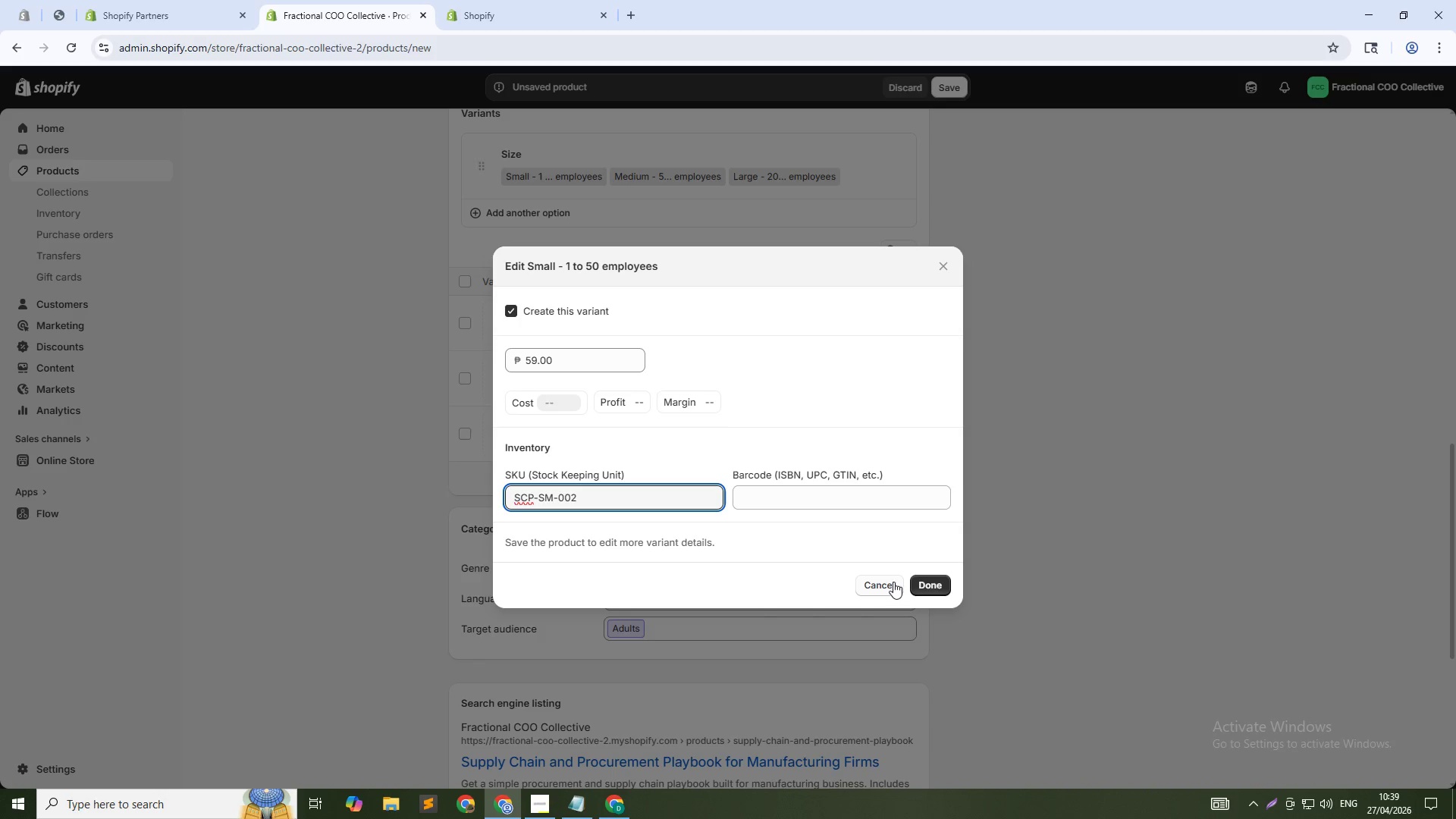 
left_click([950, 579])
 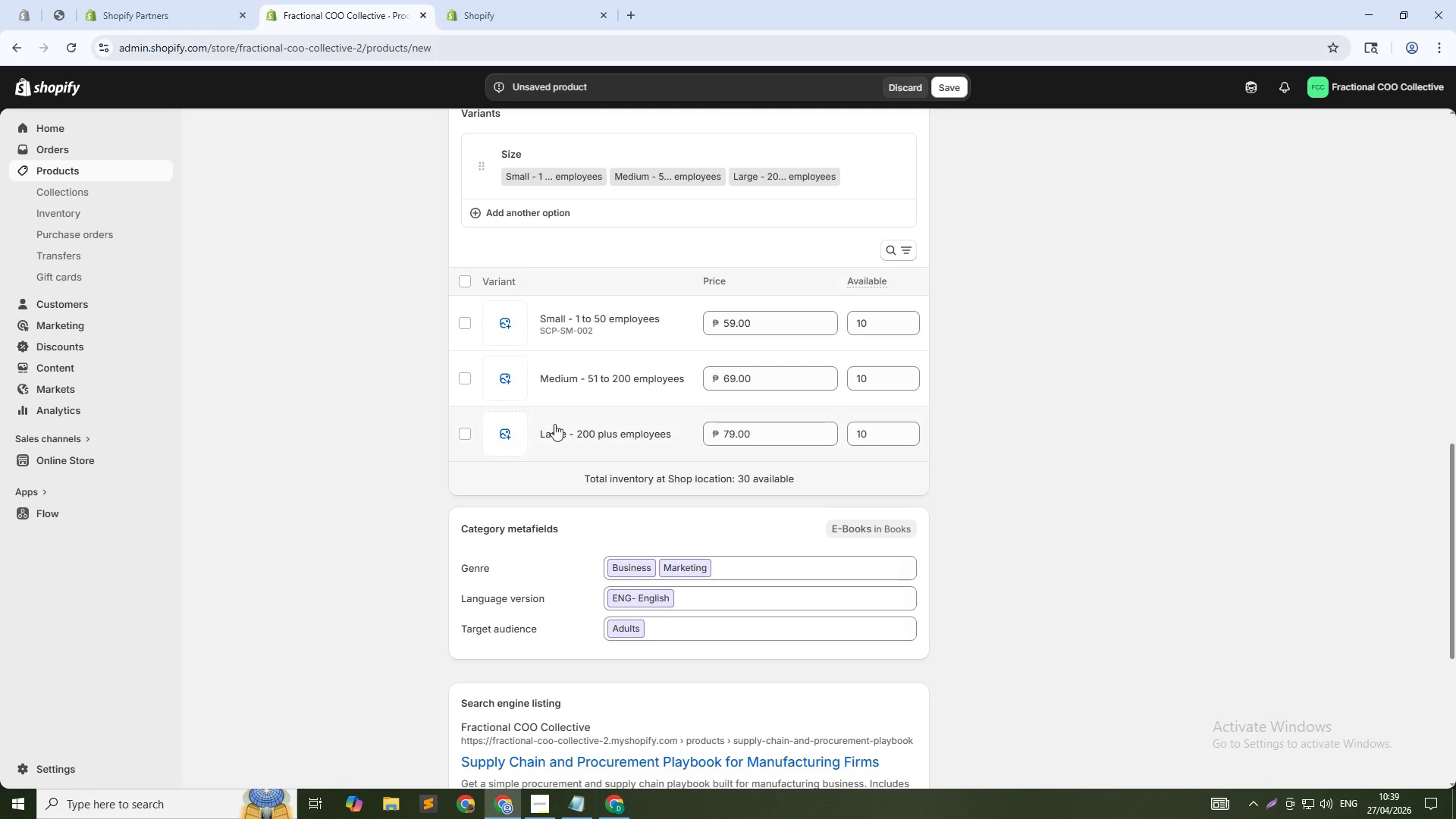 
left_click([586, 378])
 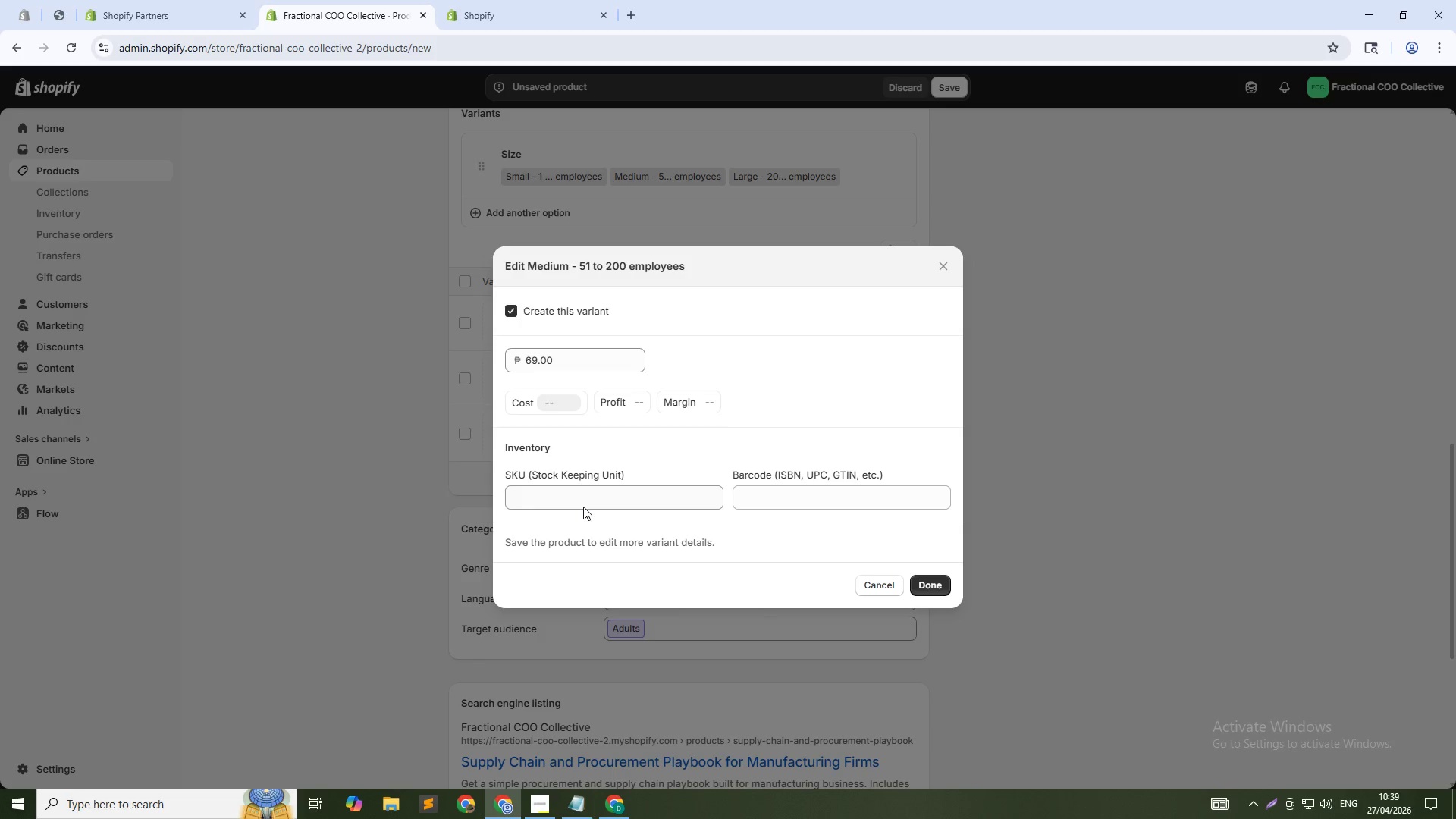 
left_click([591, 492])
 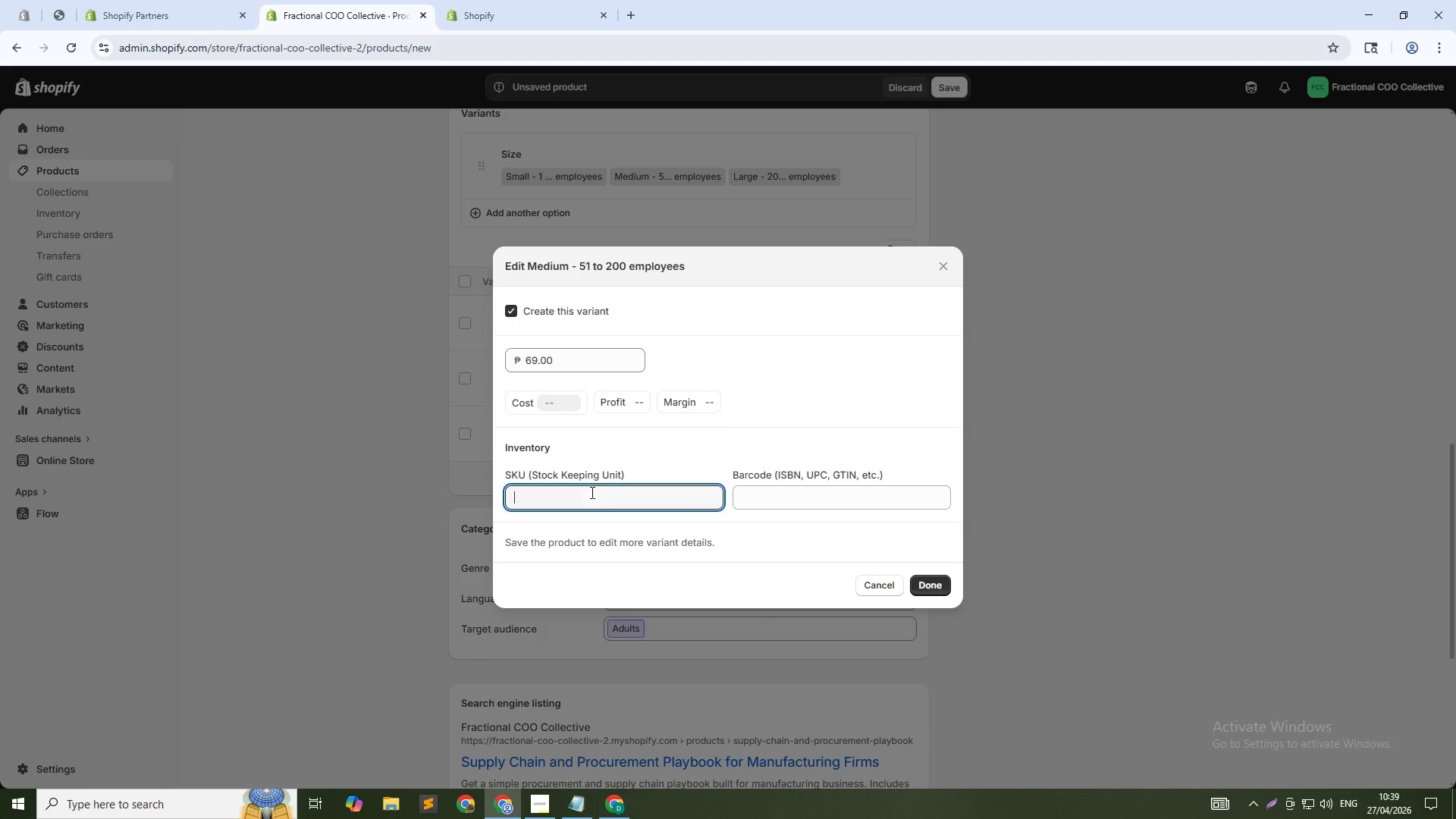 
type(SCP-MD-002)
 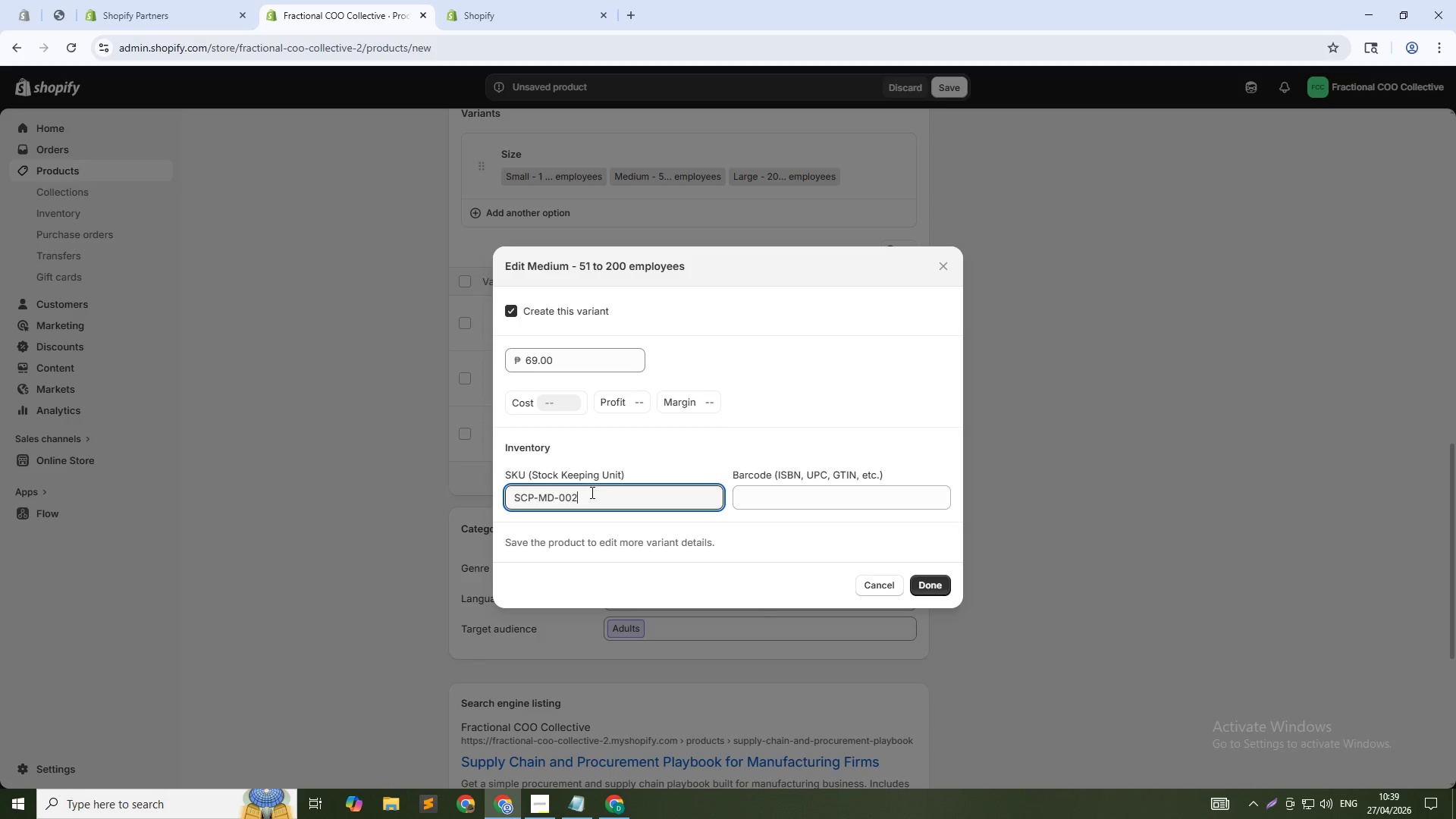 
left_click([921, 585])
 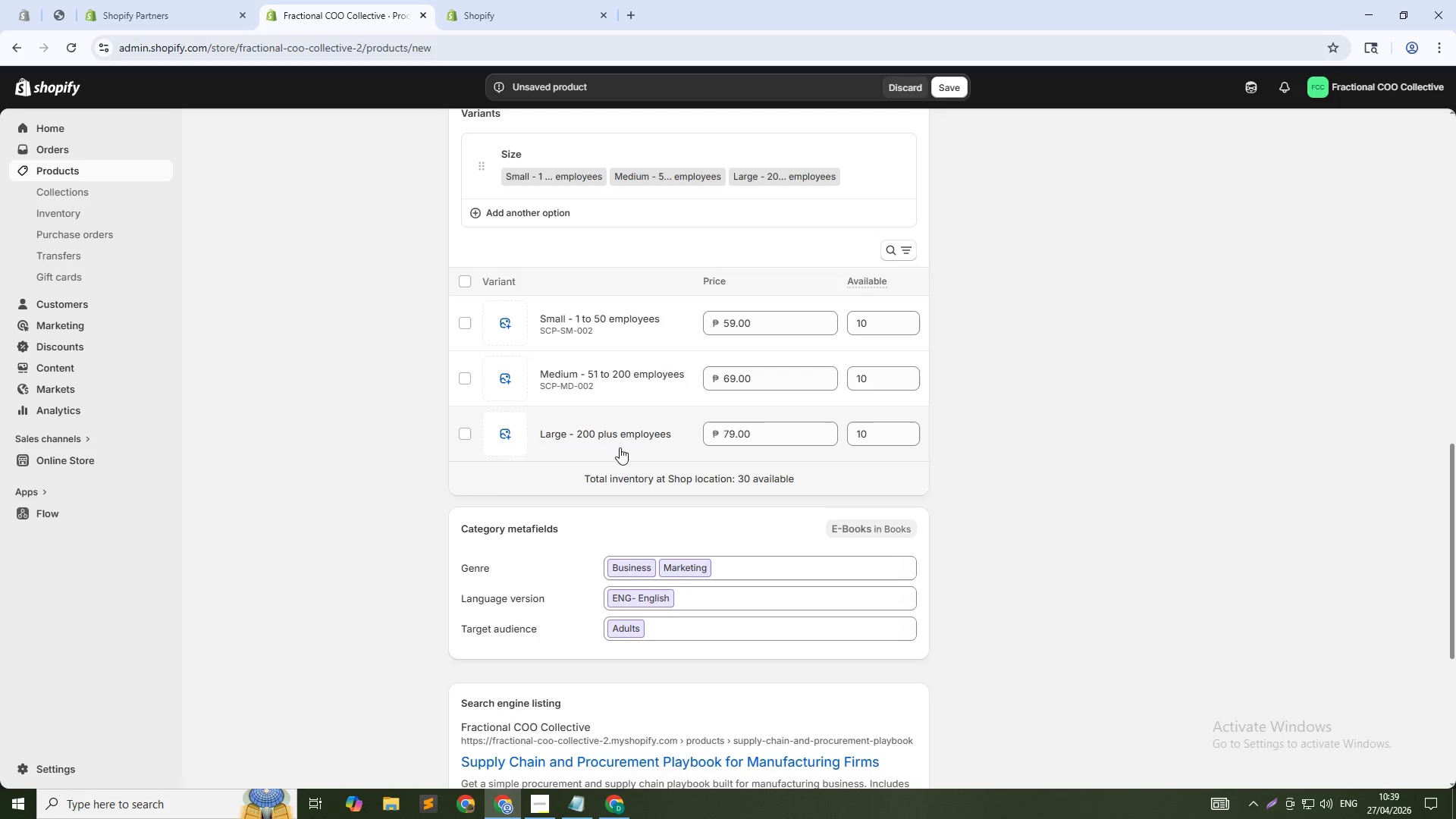 
left_click([619, 438])
 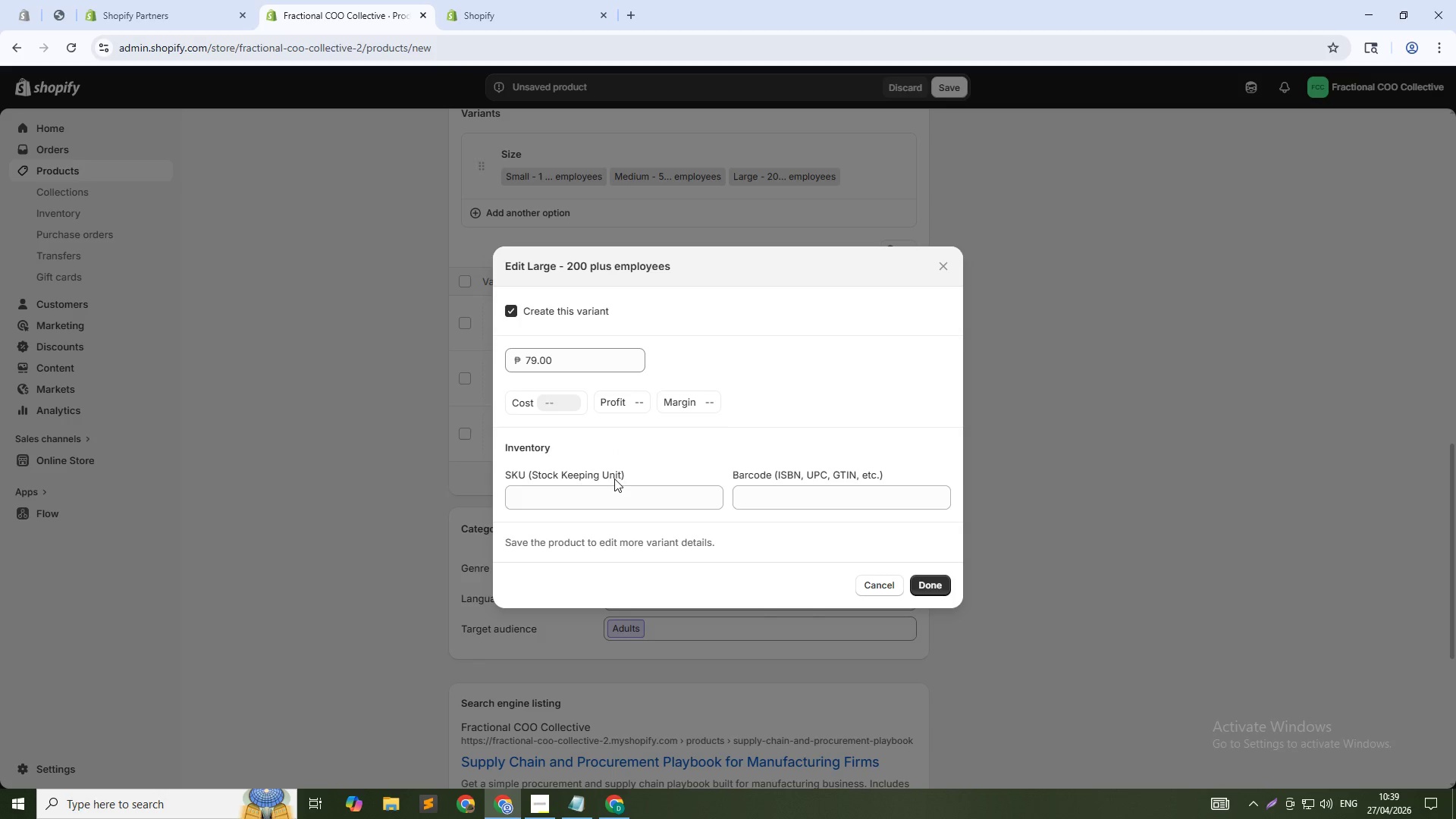 
left_click([610, 497])
 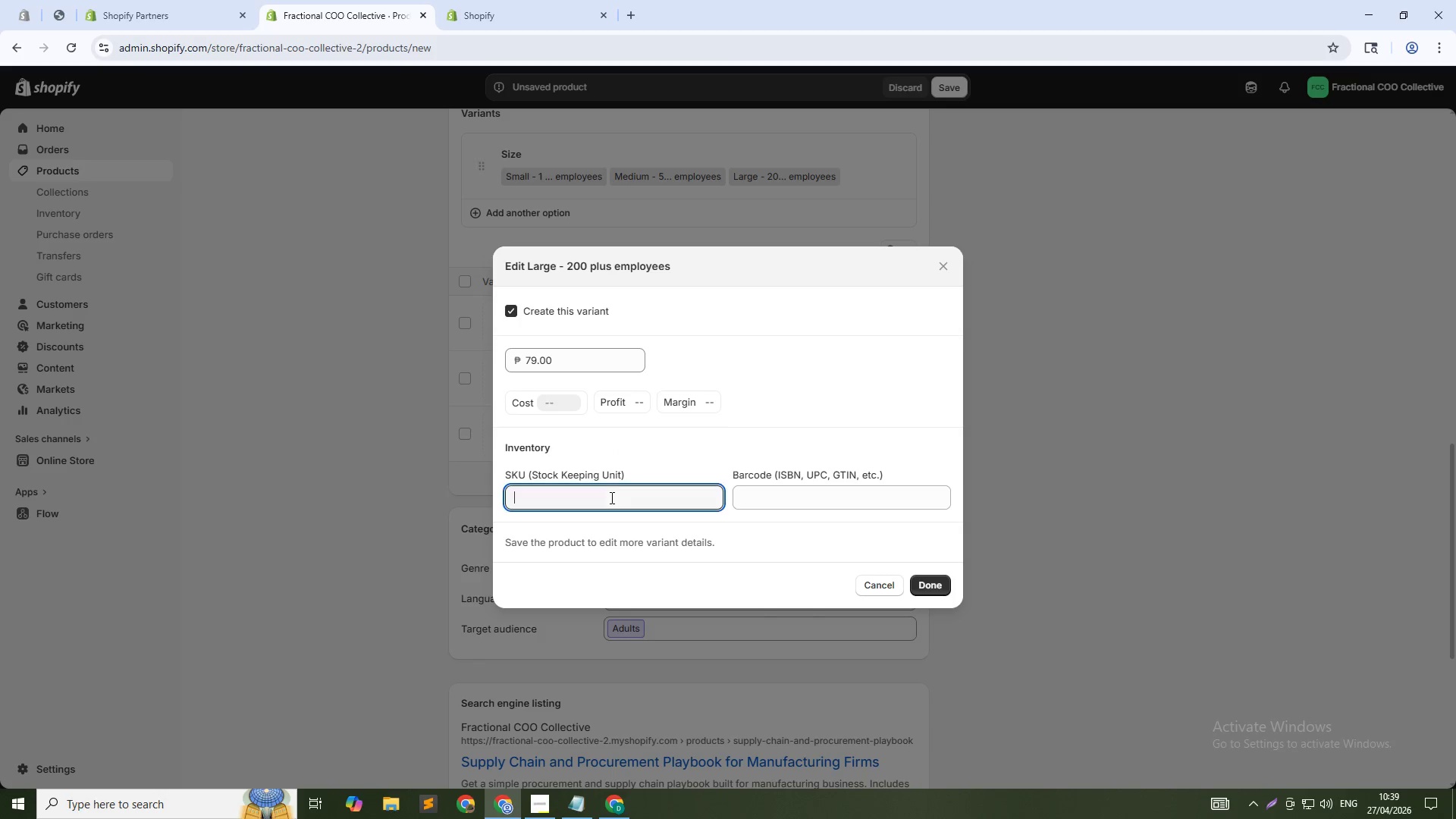 
type(SCP-LG-002)
 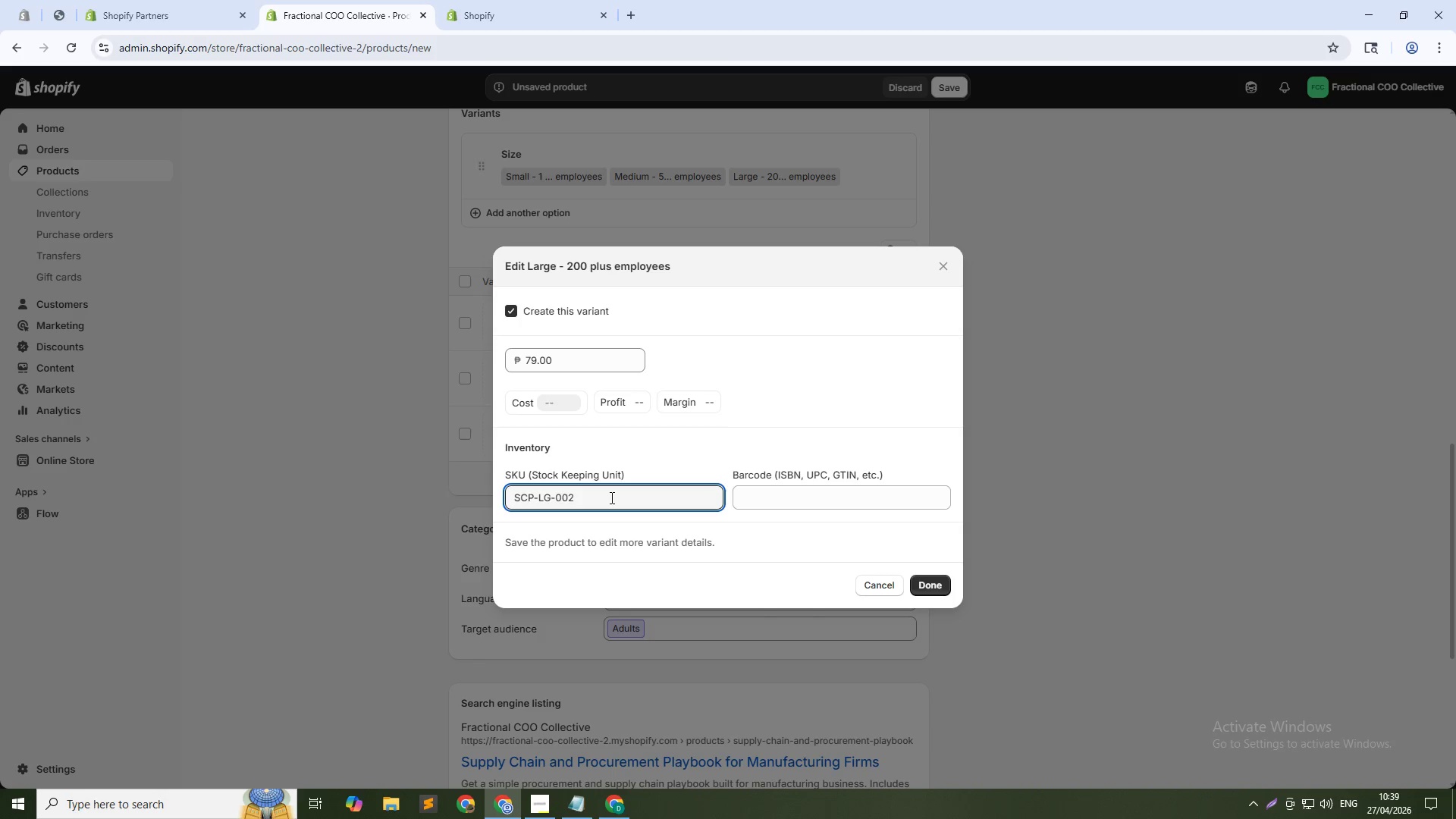 
left_click([921, 586])
 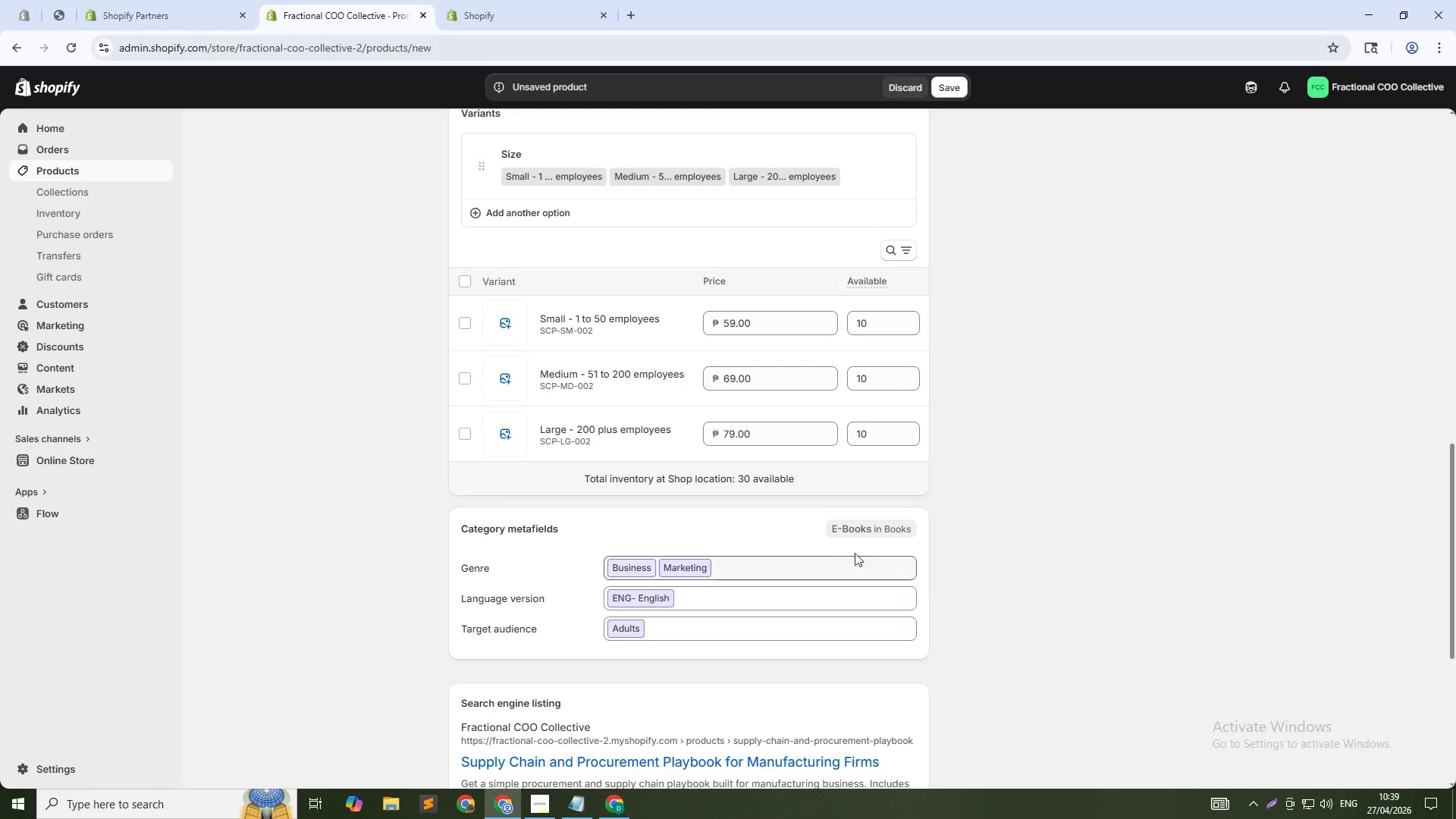 
scroll: coordinate [716, 501], scroll_direction: up, amount: 6.0
 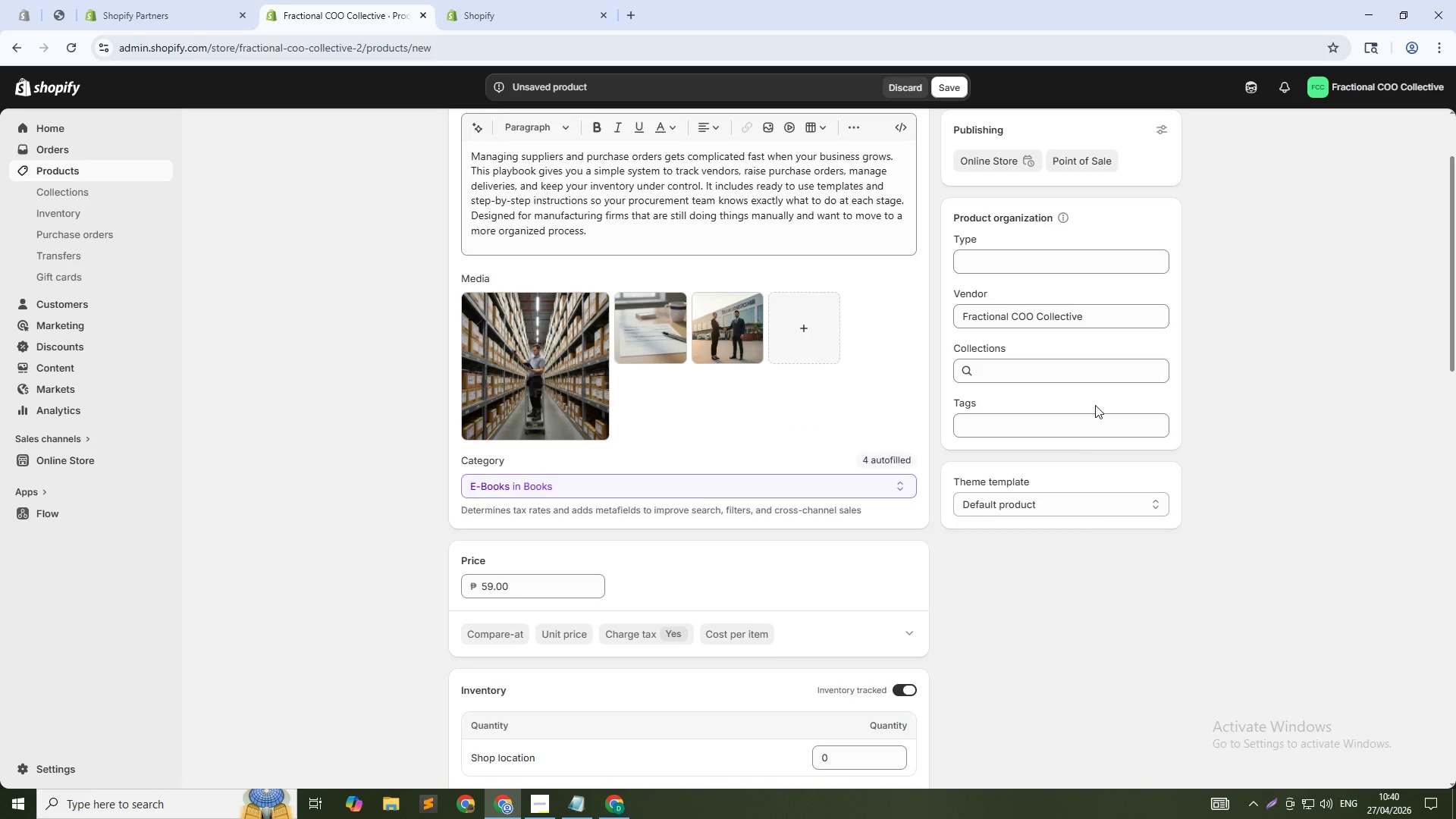 
left_click([1039, 264])
 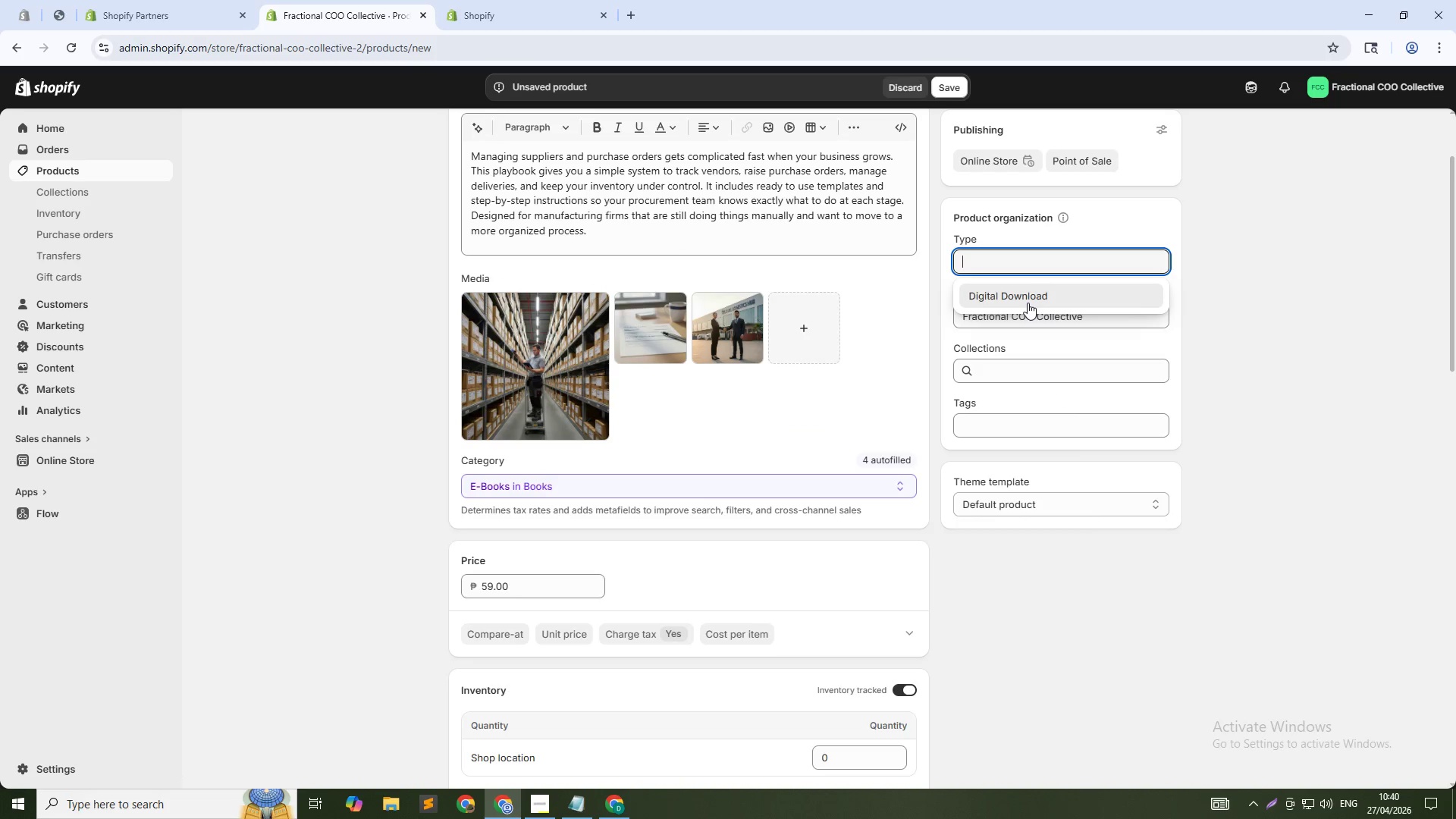 
left_click([1025, 300])
 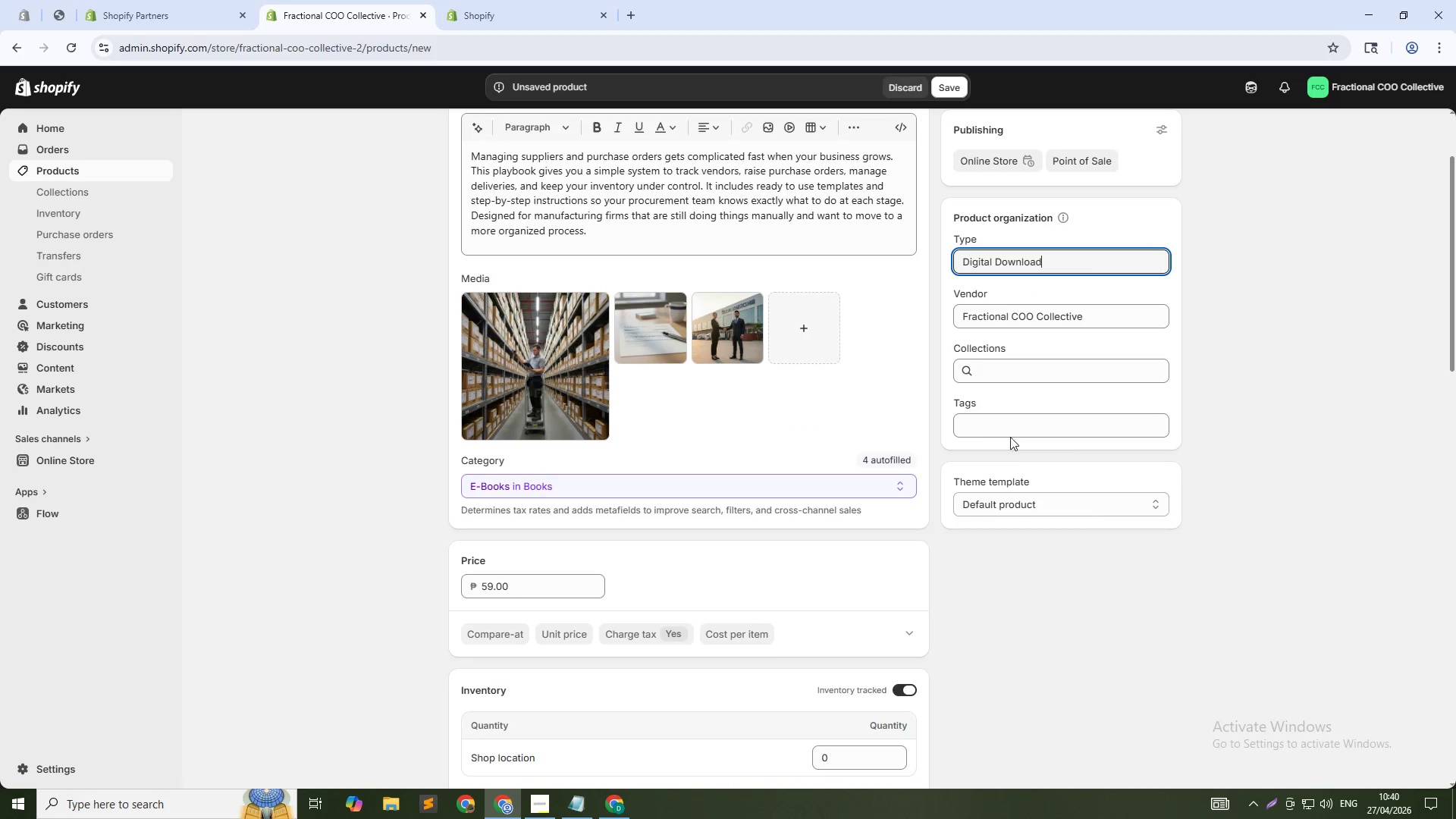 
left_click([1011, 423])
 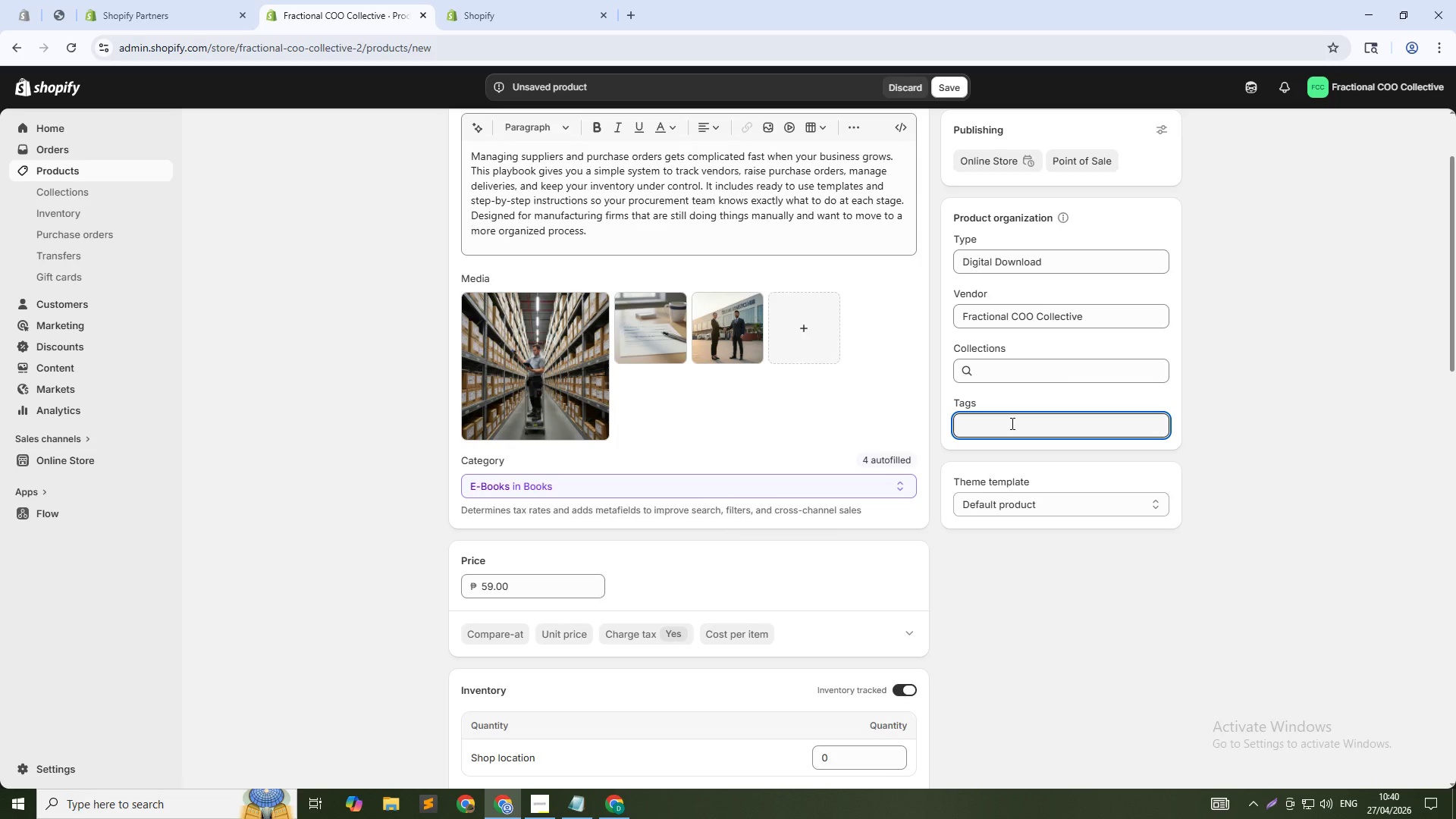 
type(supply chain)
 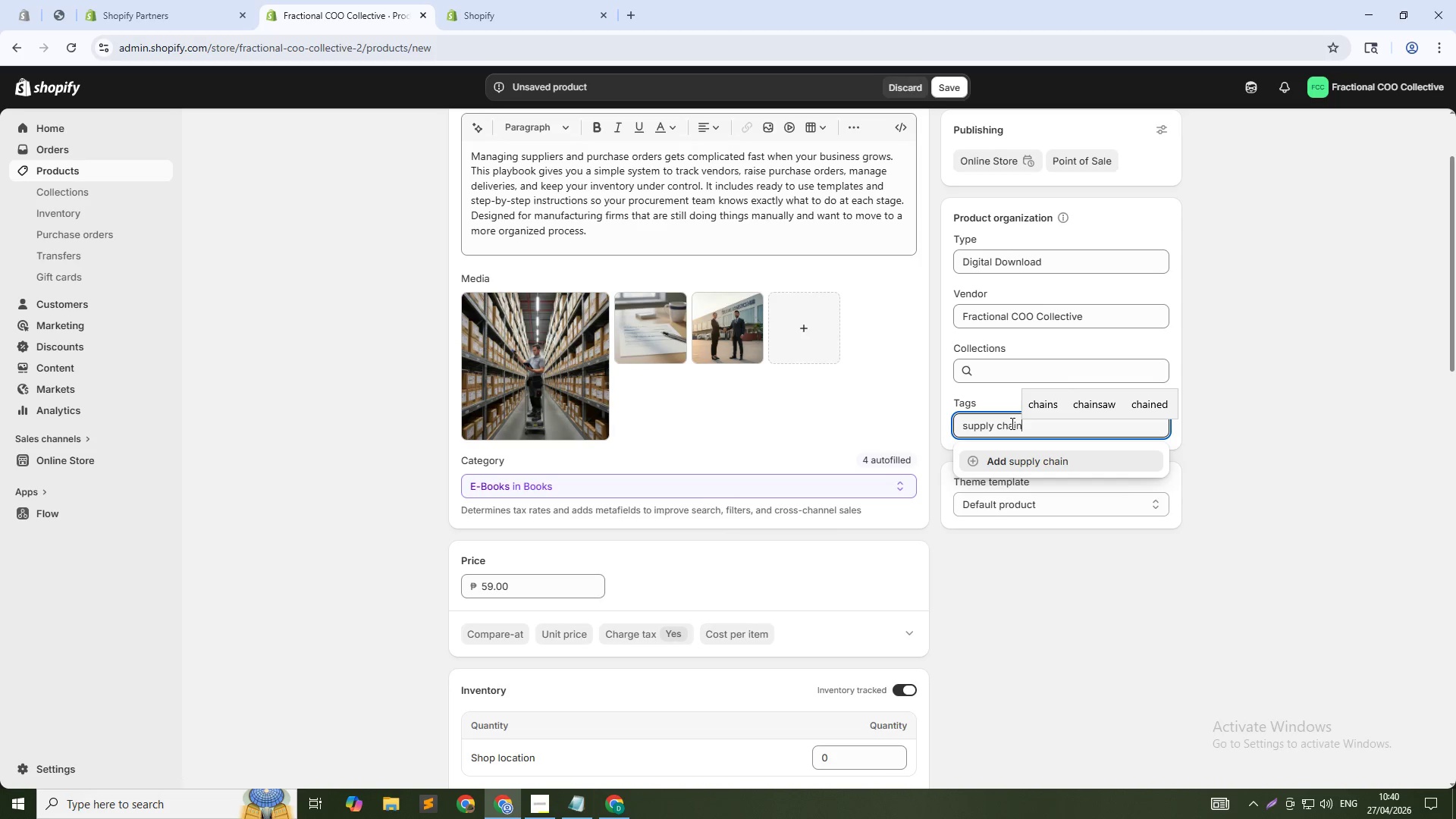 
key(Enter)
 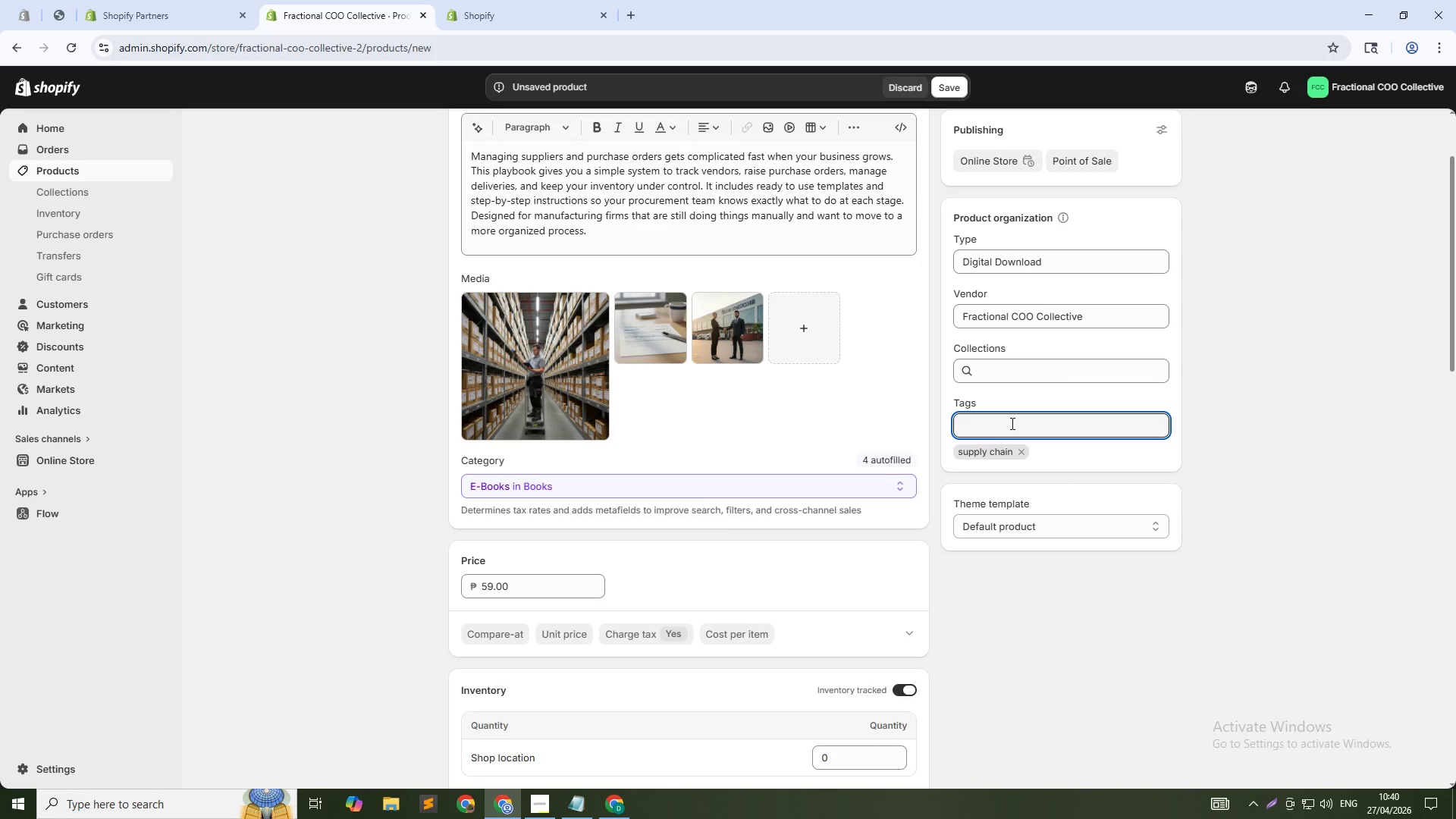 
type(procurement)
 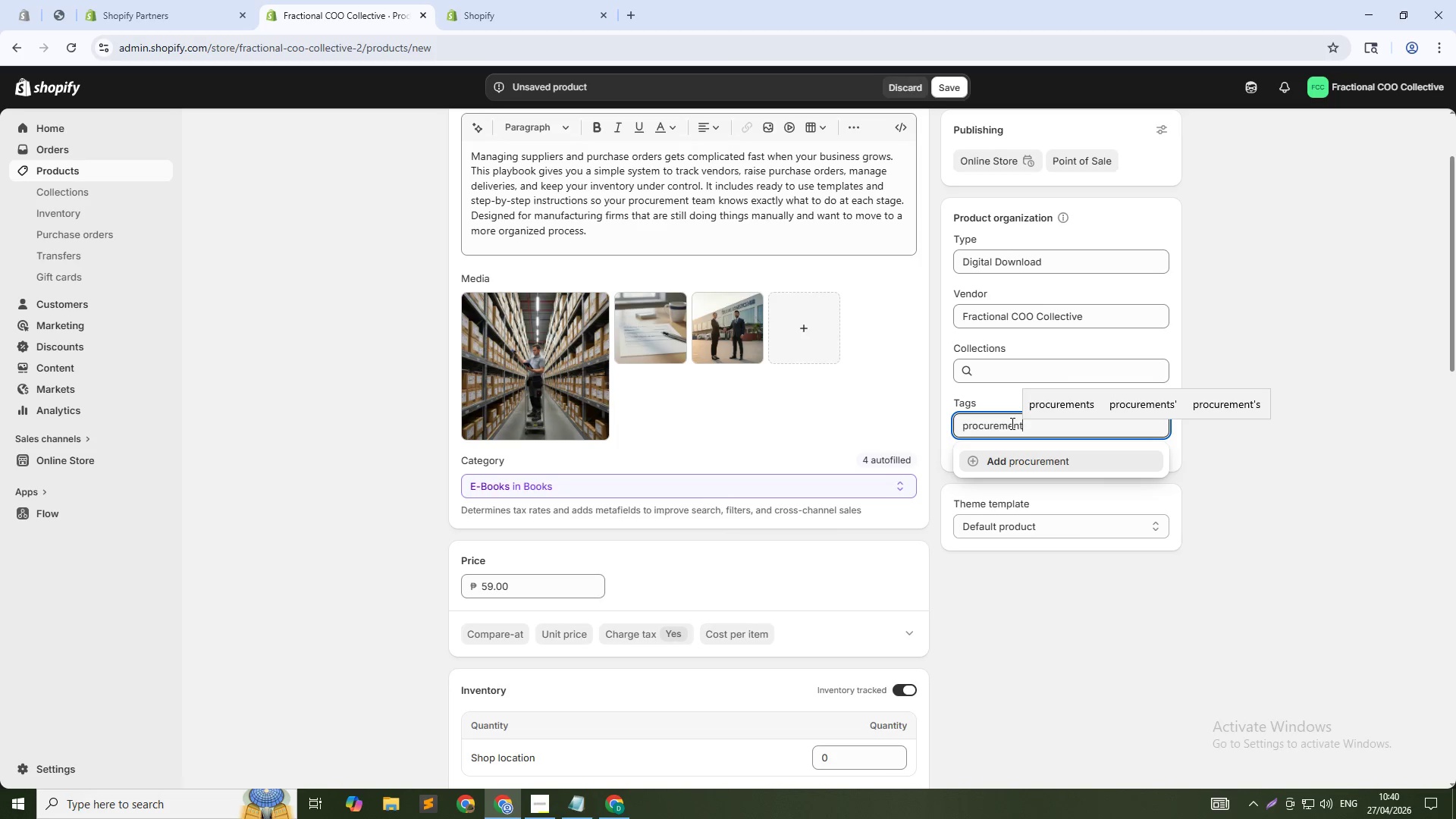 
key(Enter)
 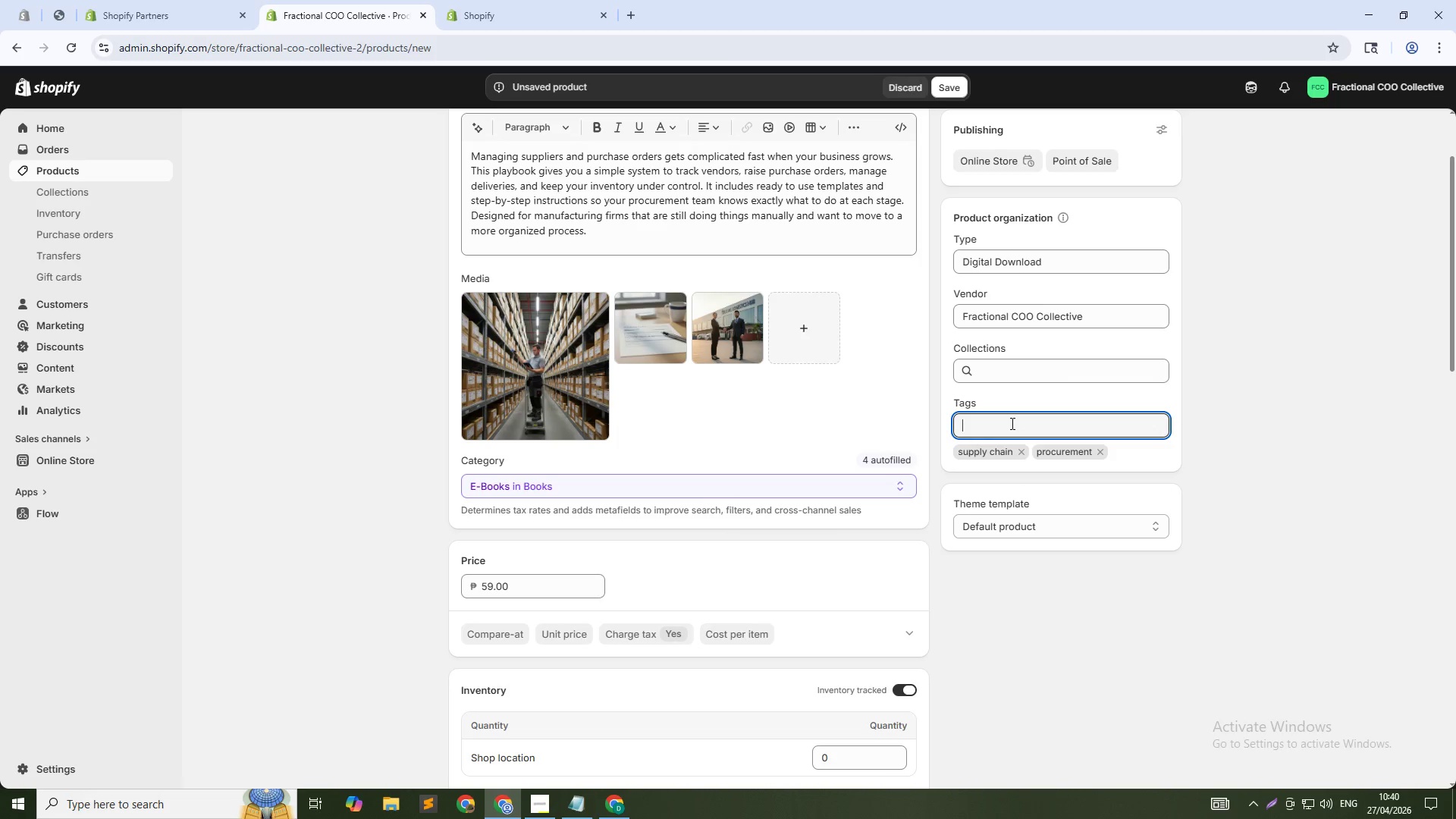 
type(inventory)
 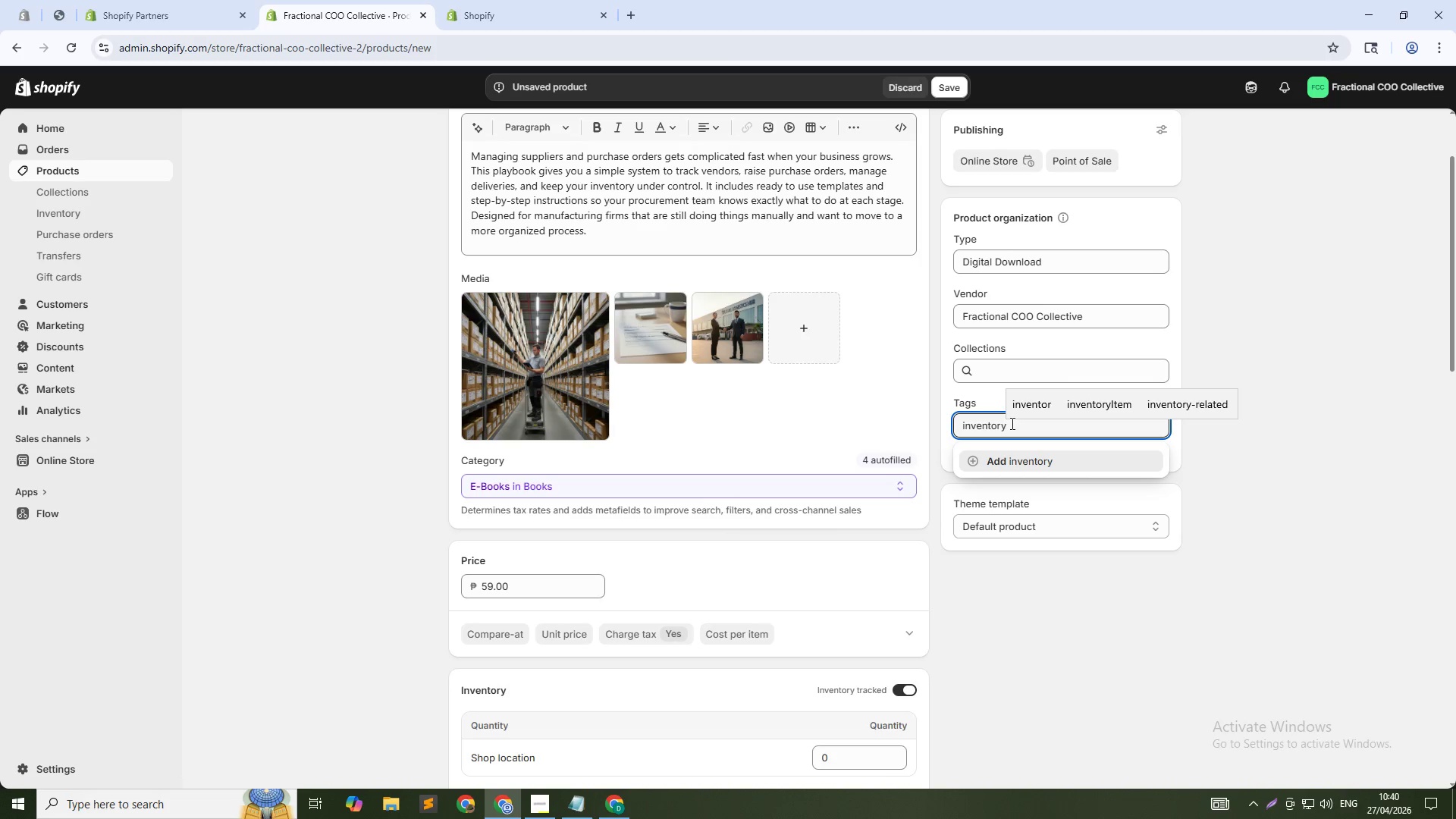 
key(Enter)
 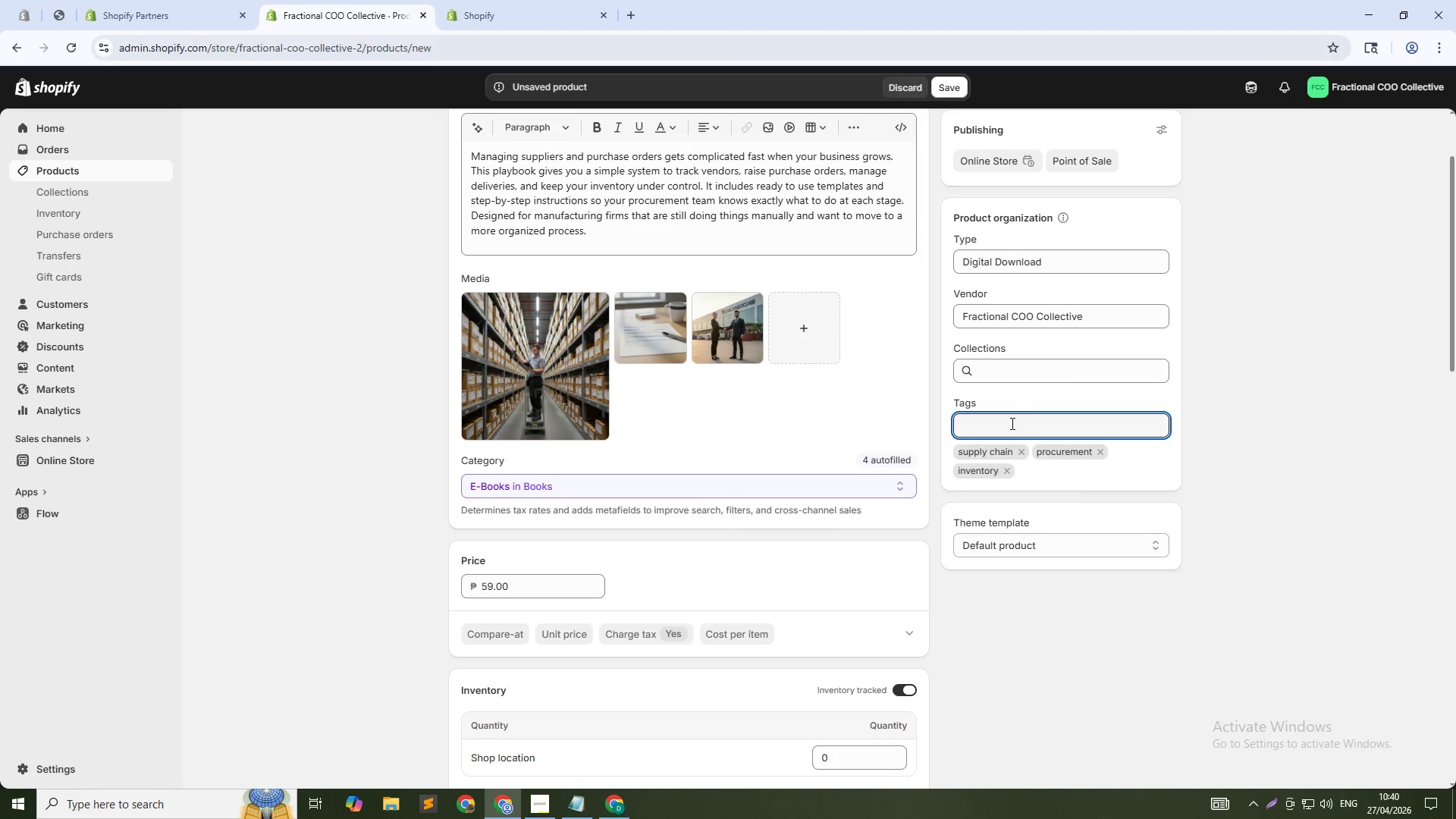 
type(vendor management)
 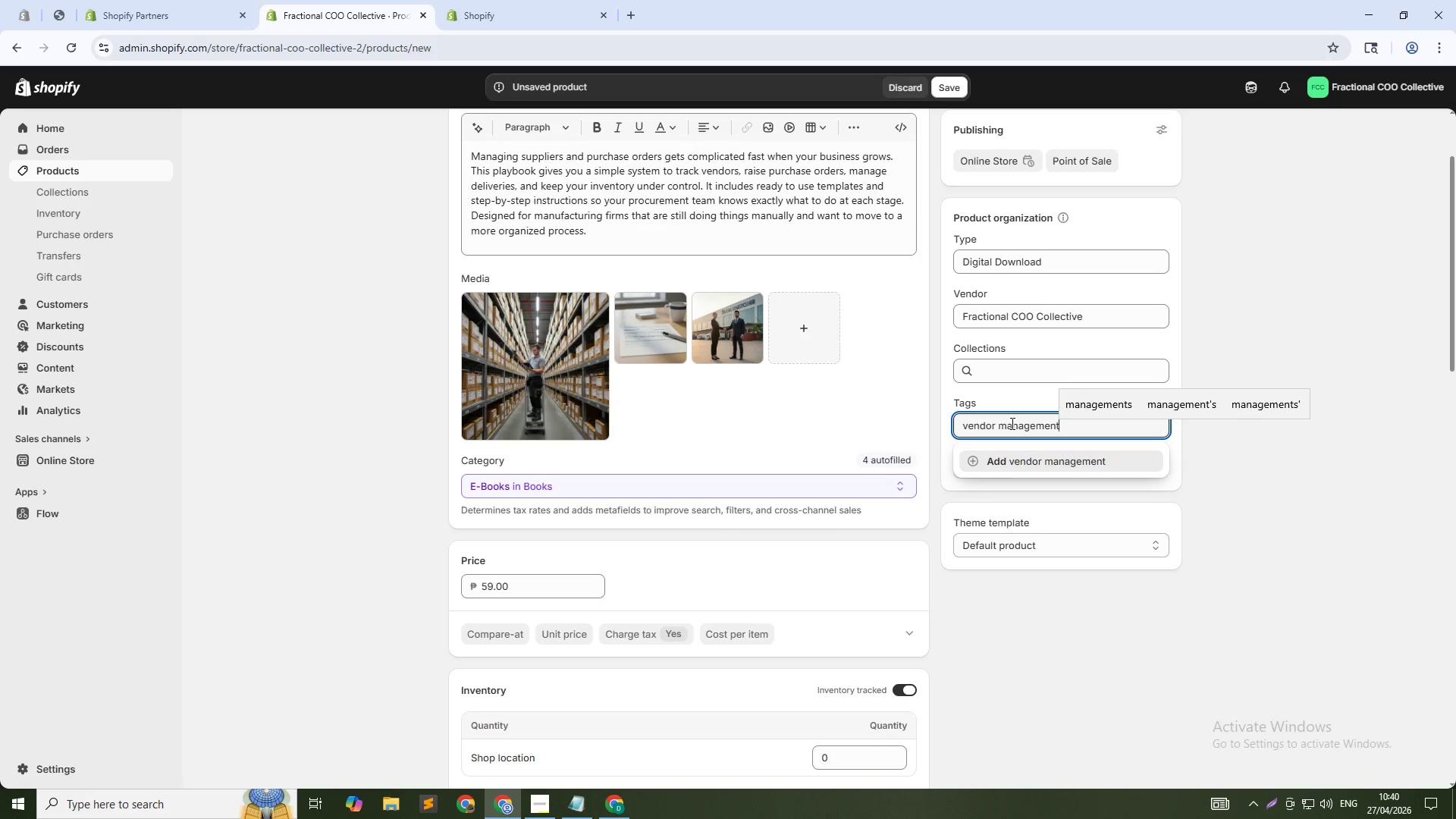 
key(Enter)
 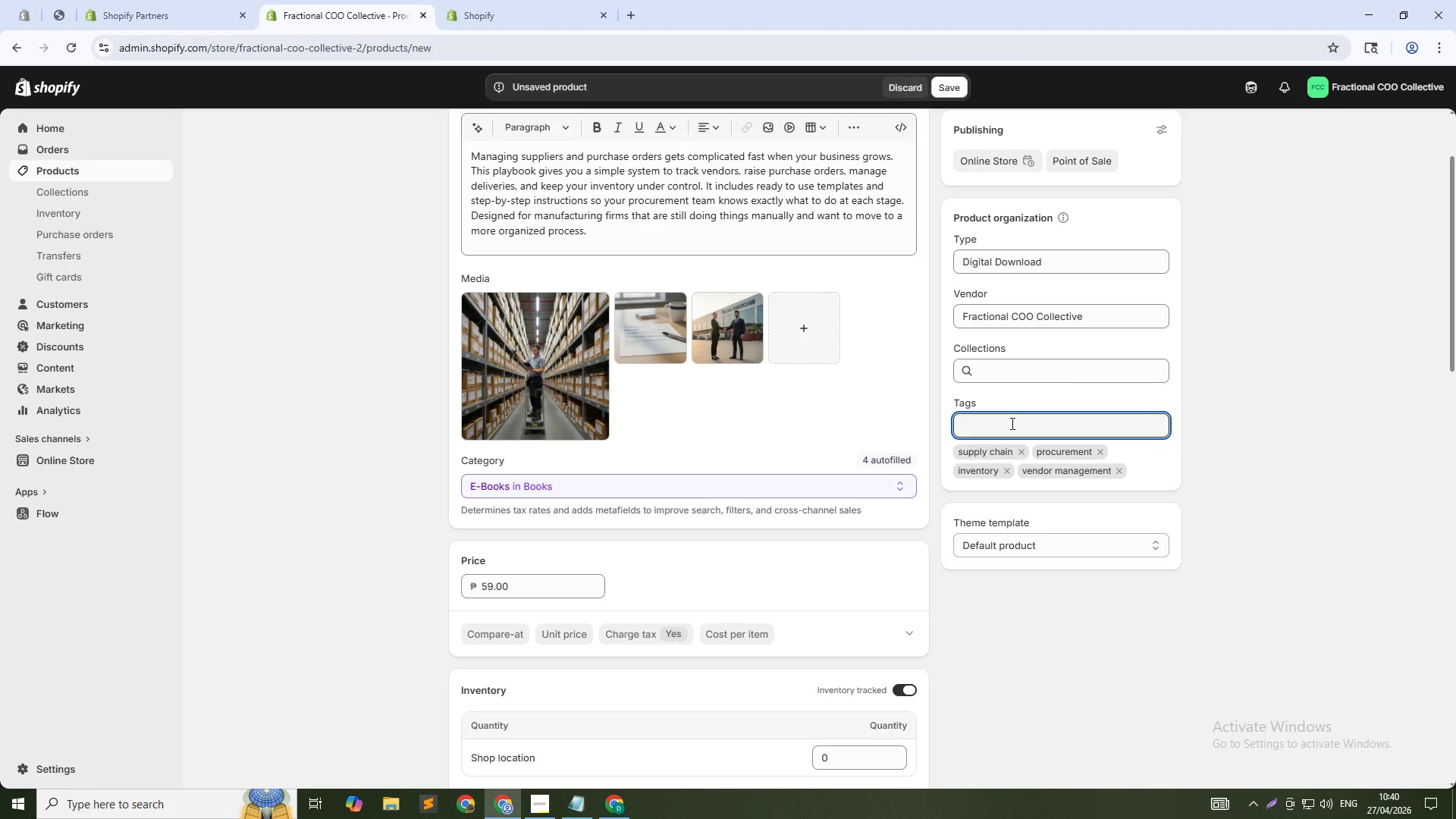 
type(manufacturing)
 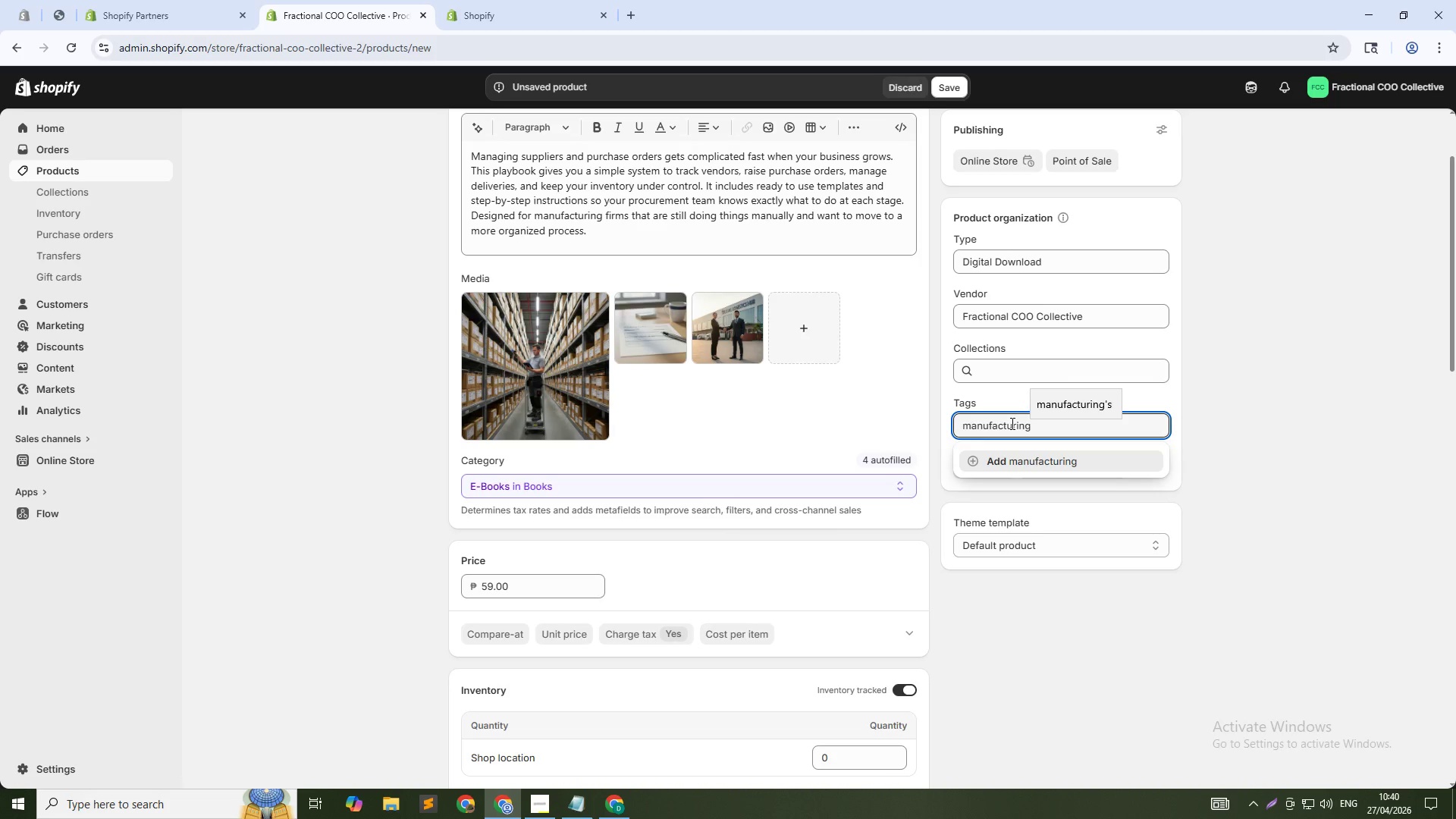 
key(Enter)
 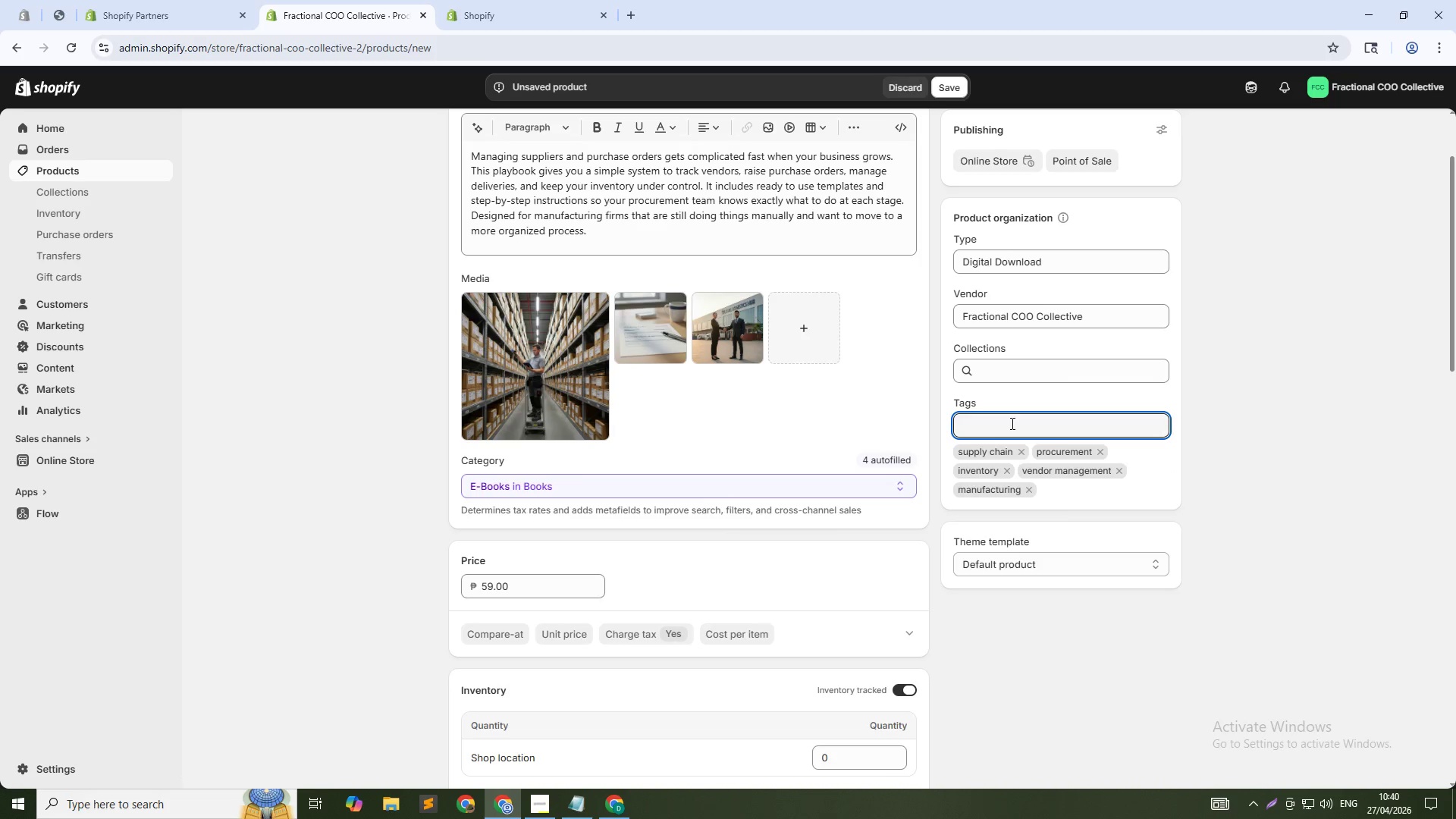 
type(fractional COO framework)
 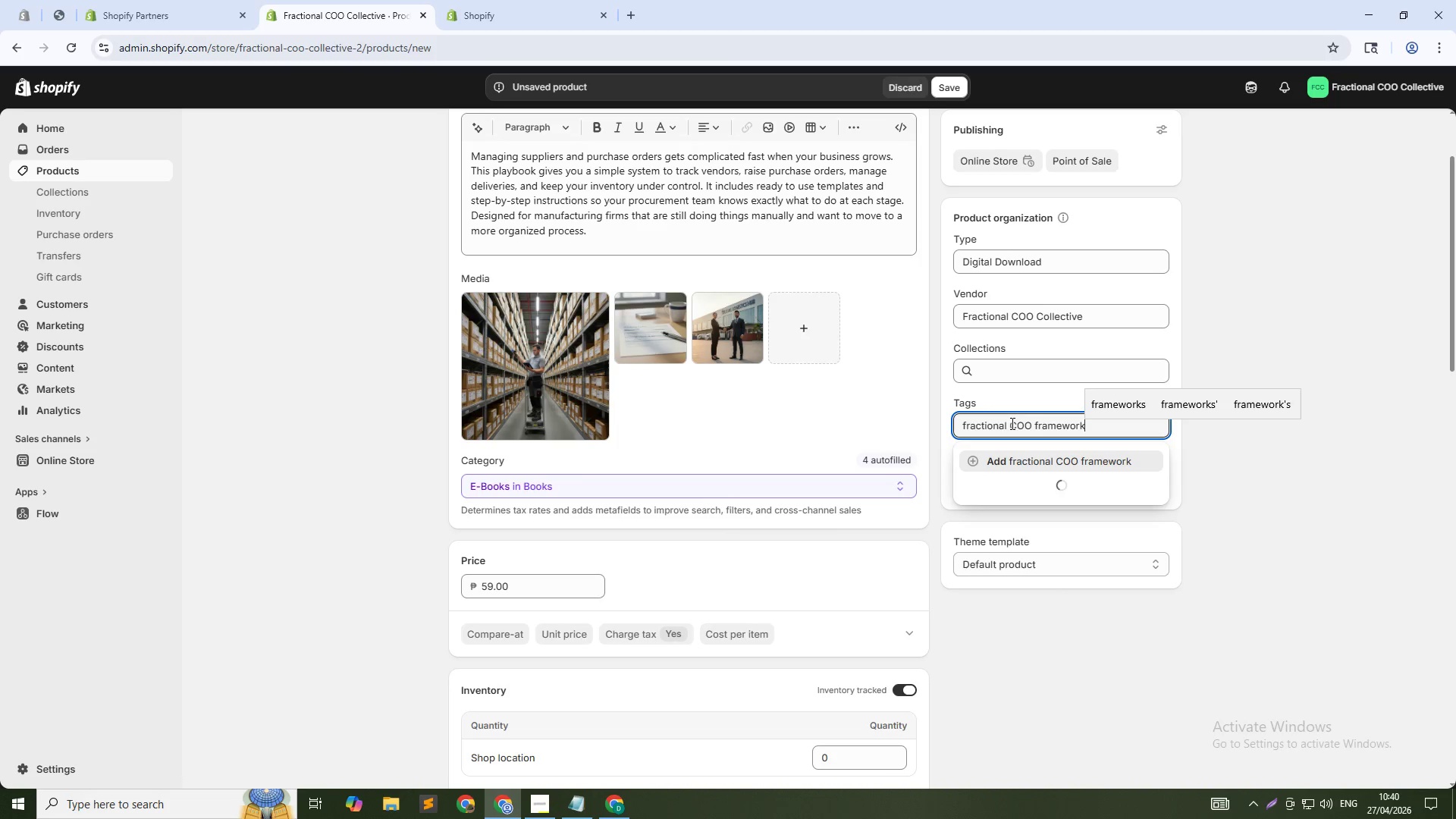 
key(Enter)
 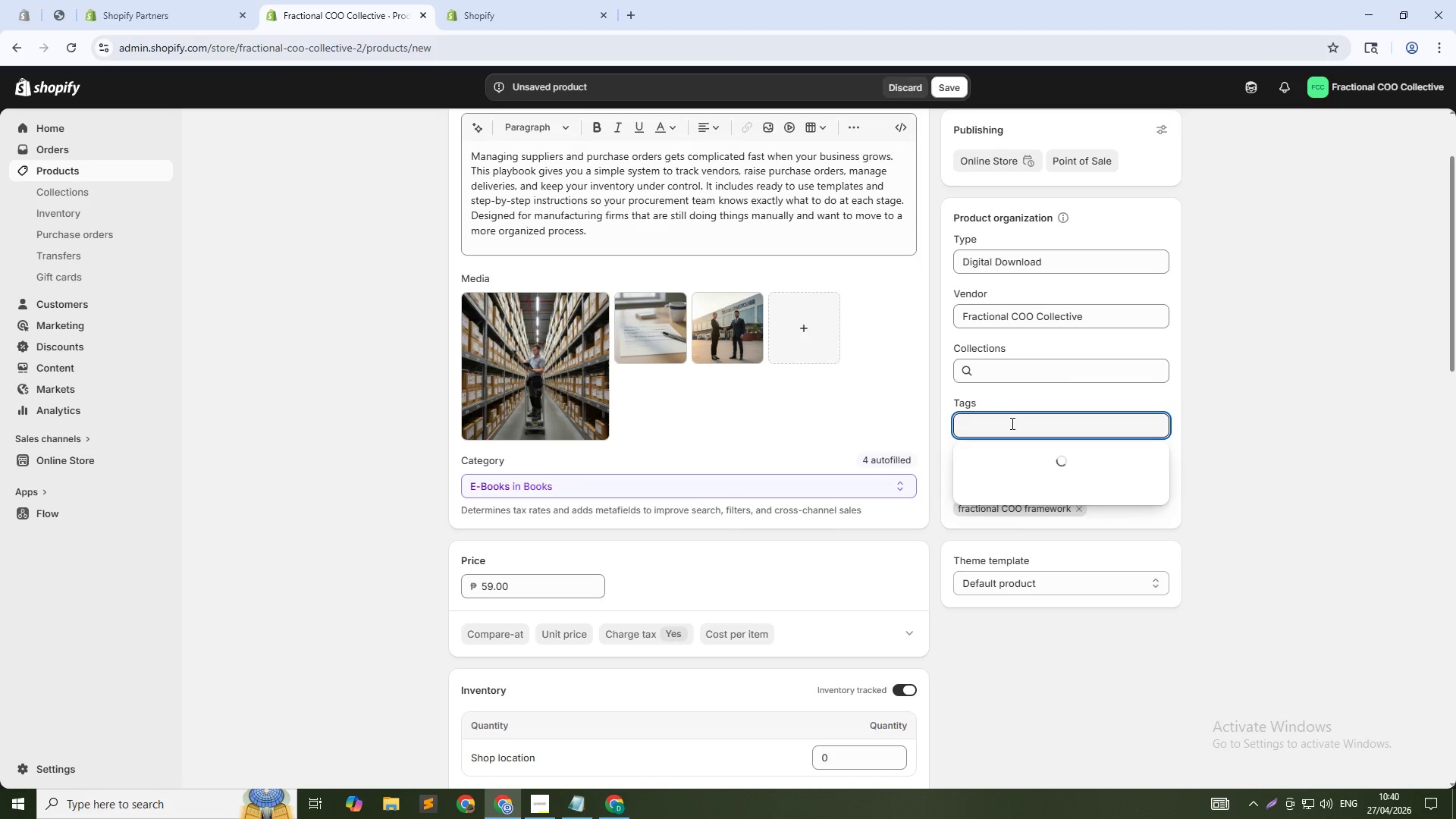 
type(SOP)
 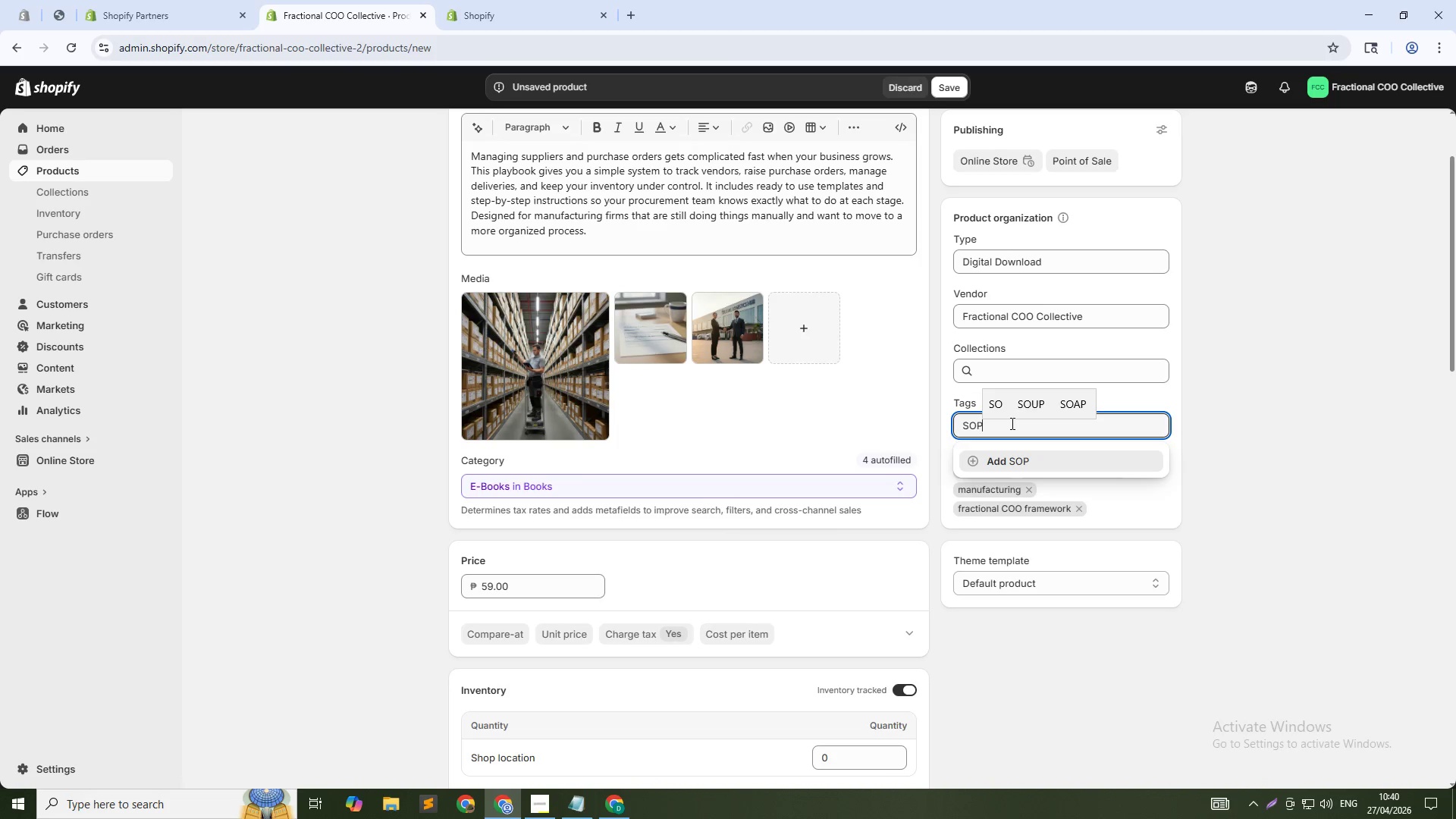 
key(Enter)
 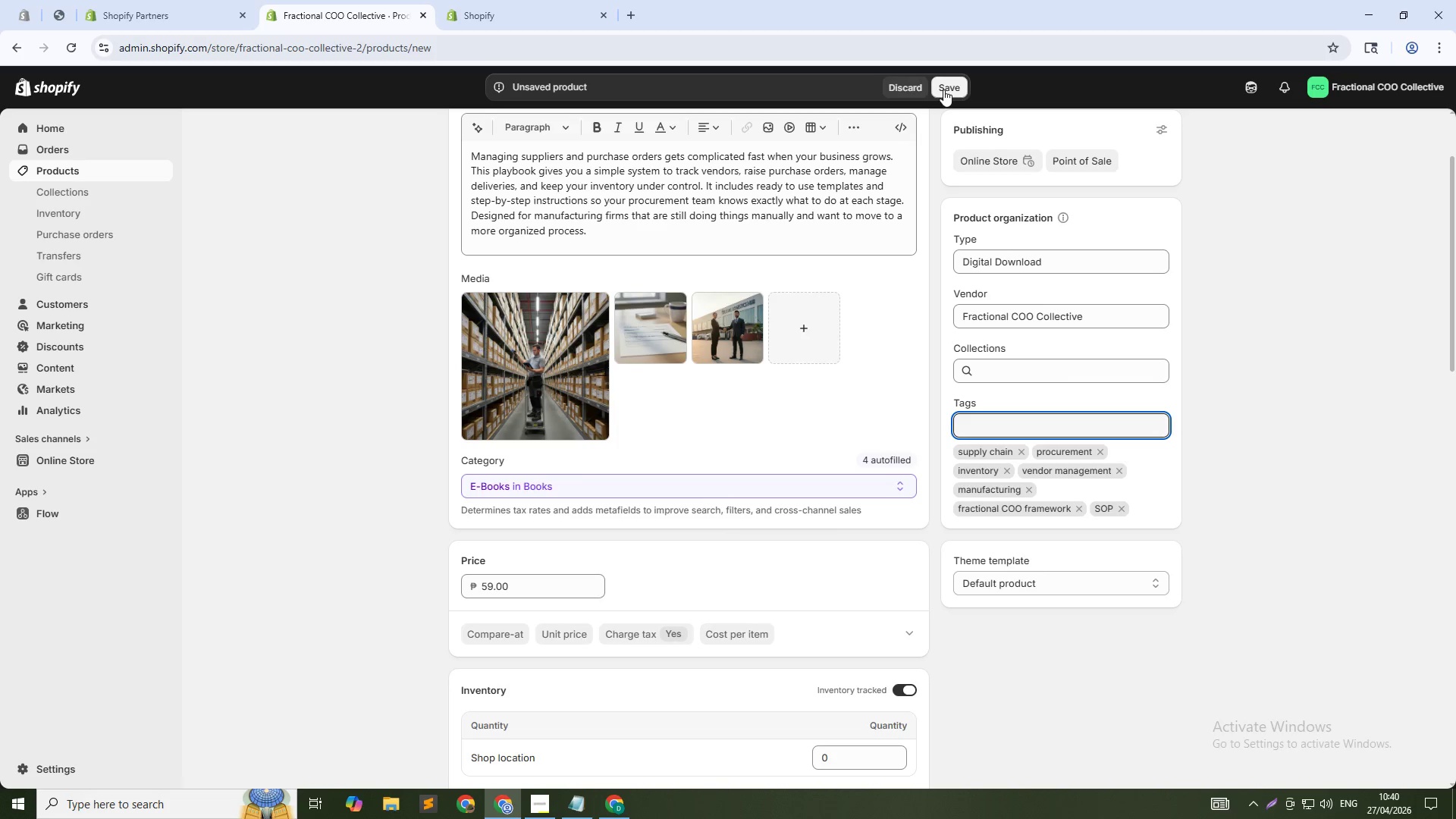 
wait(5.97)
 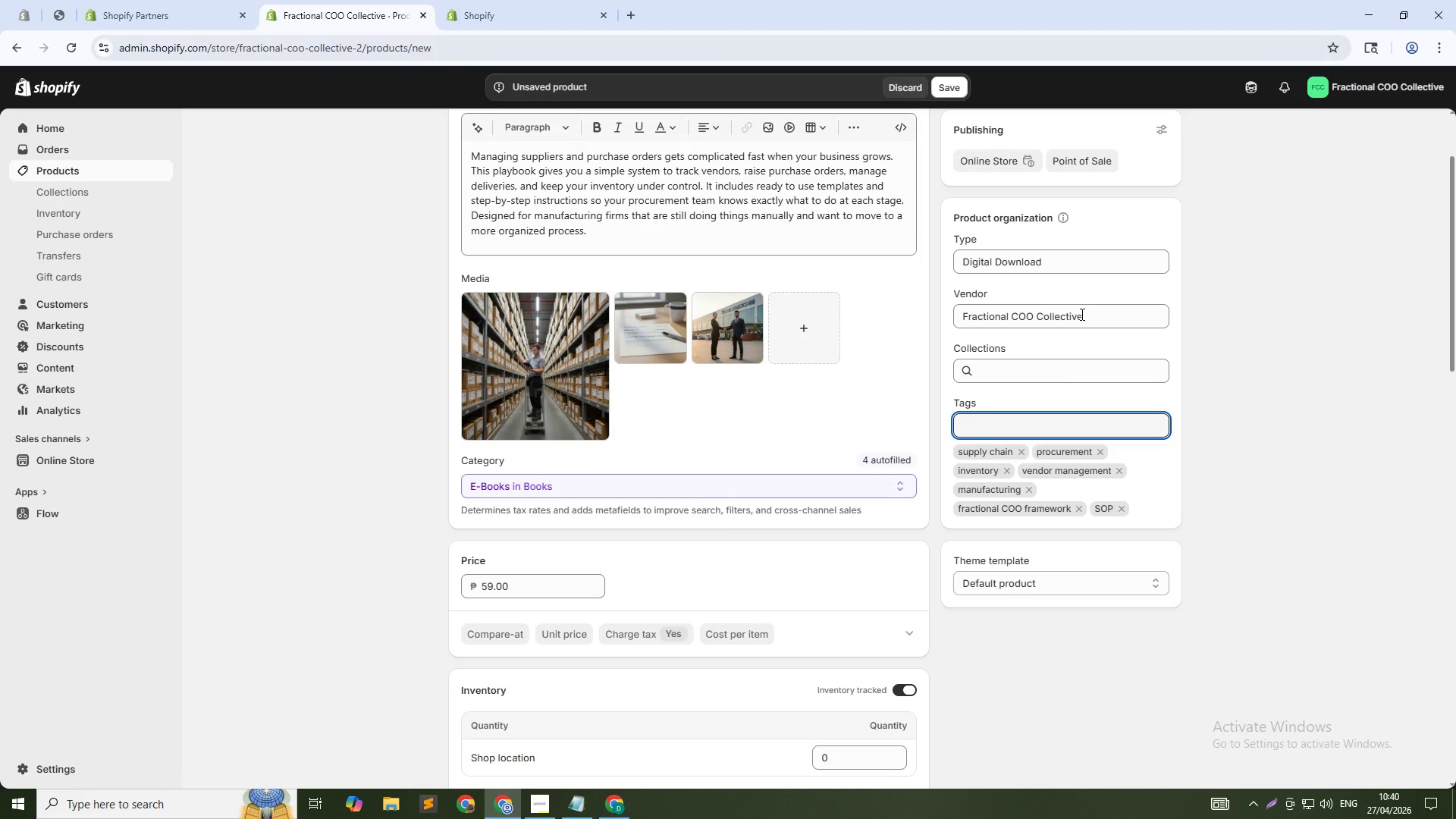 
left_click([943, 89])
 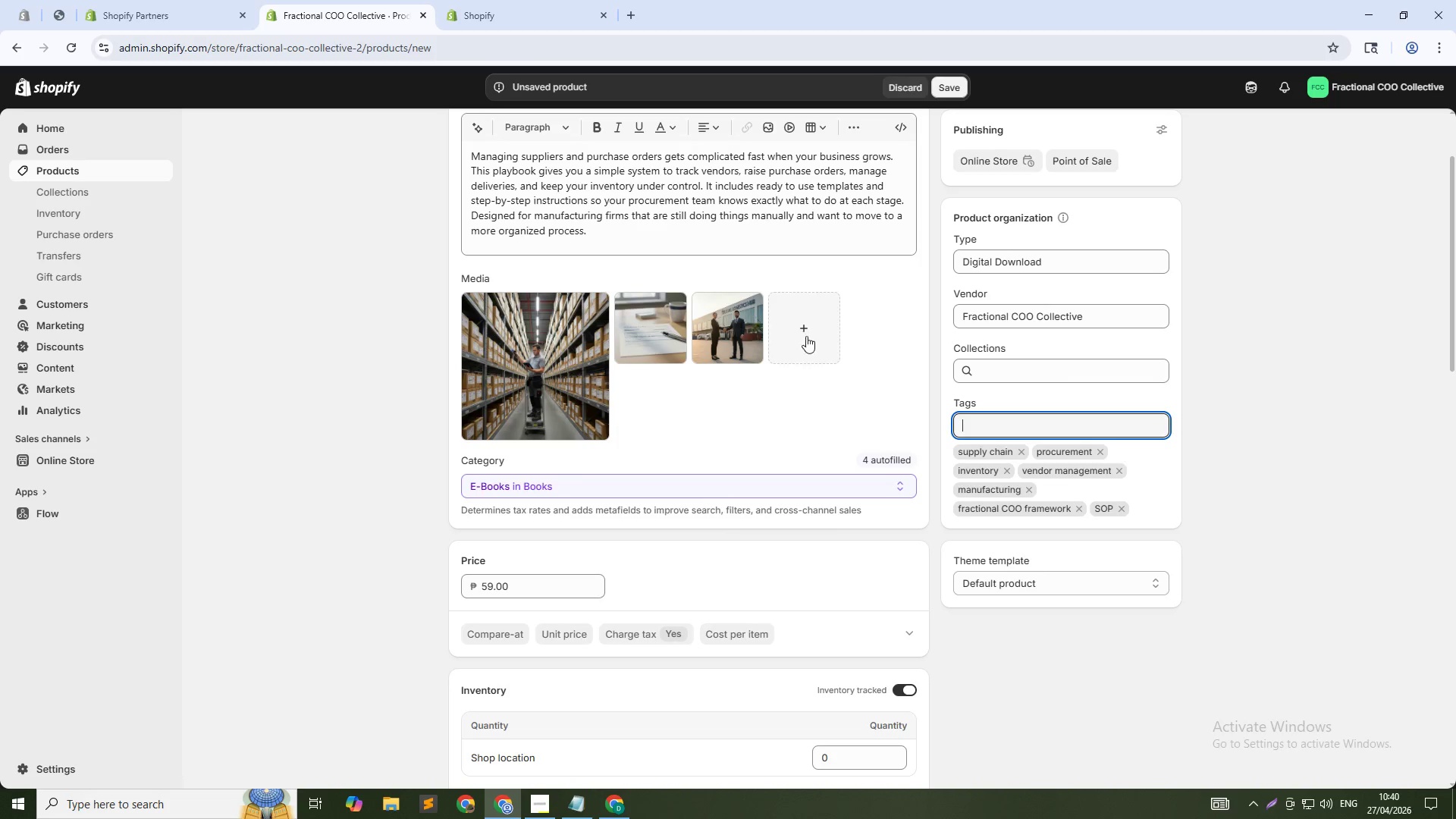 
scroll: coordinate [800, 378], scroll_direction: up, amount: 1.0
 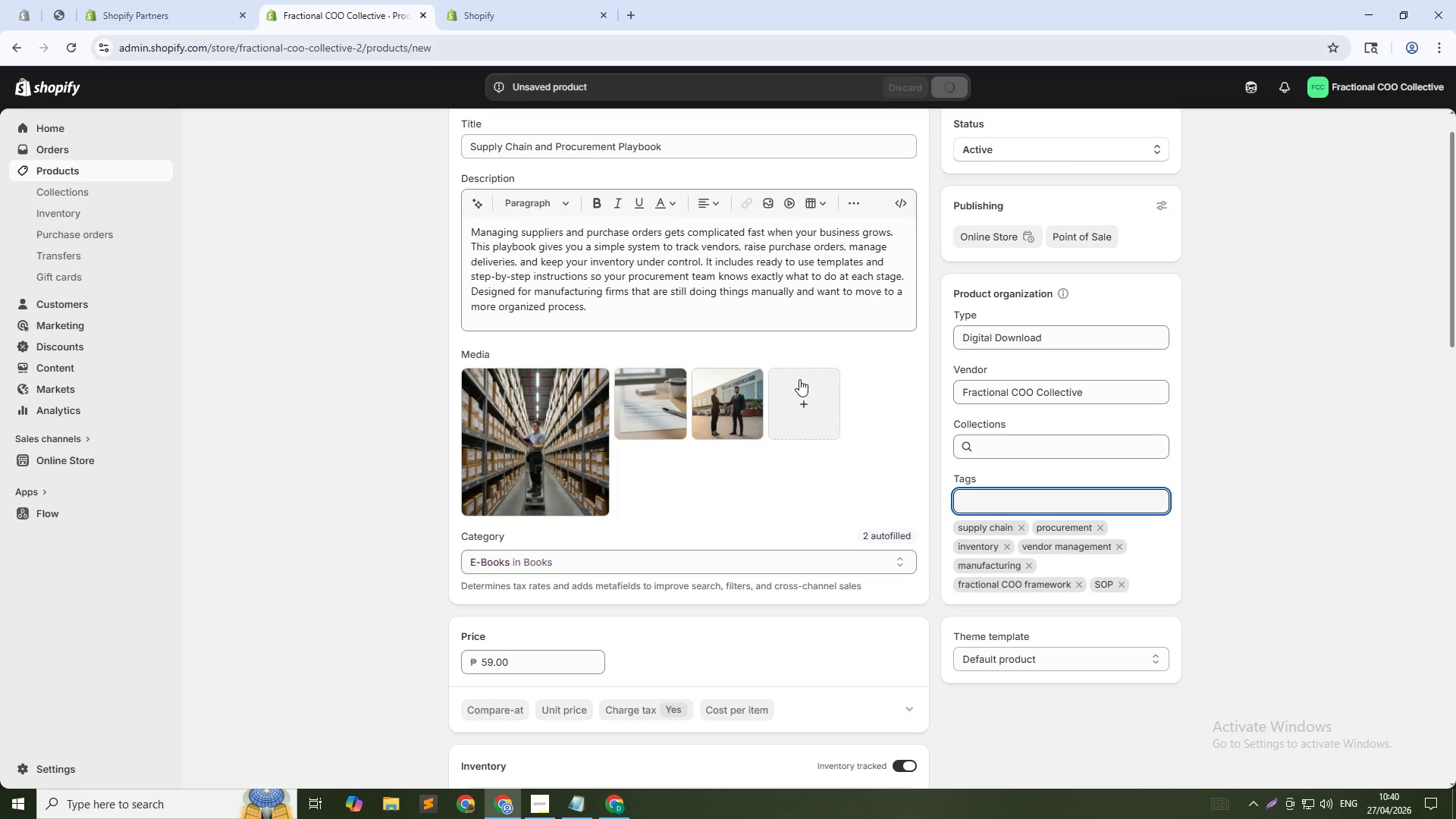 
key(Alt+Tab)